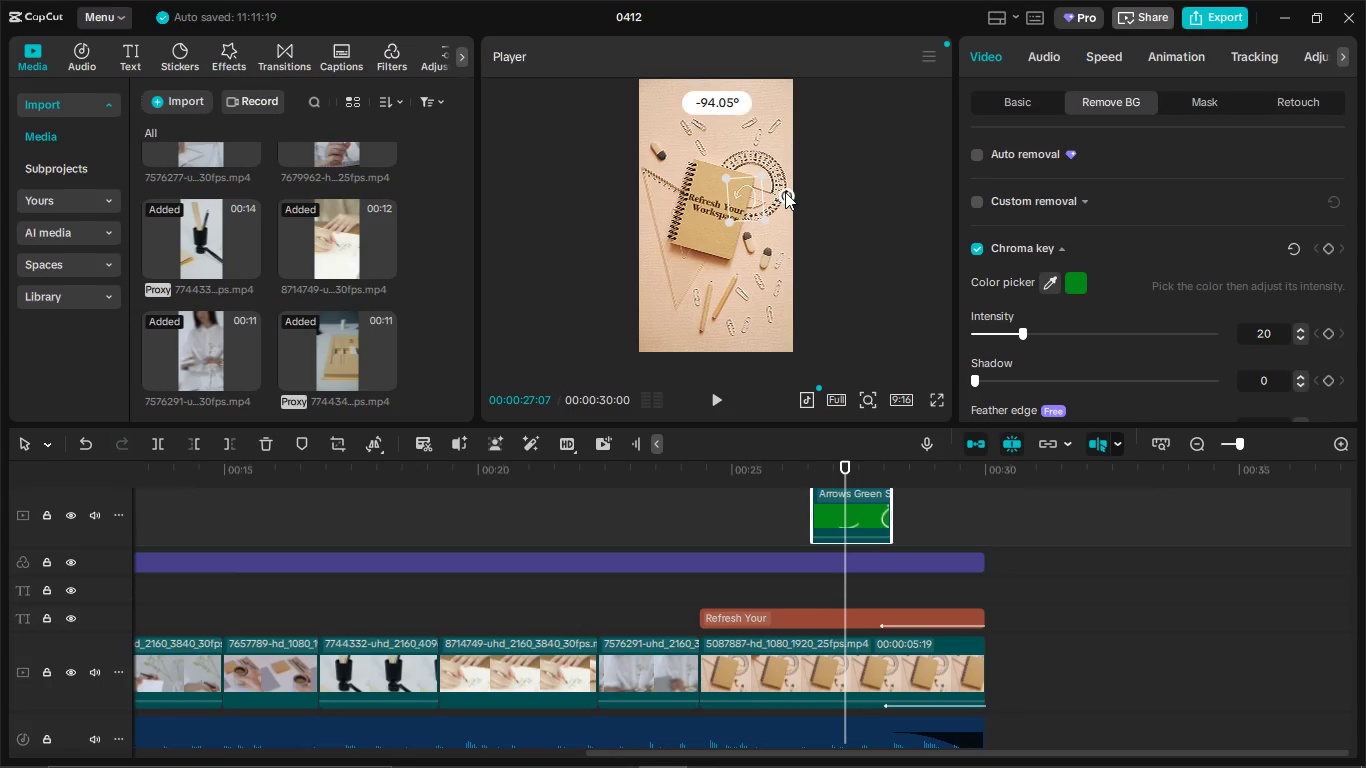 
left_click_drag(start_coordinate=[785, 192], to_coordinate=[782, 200])
 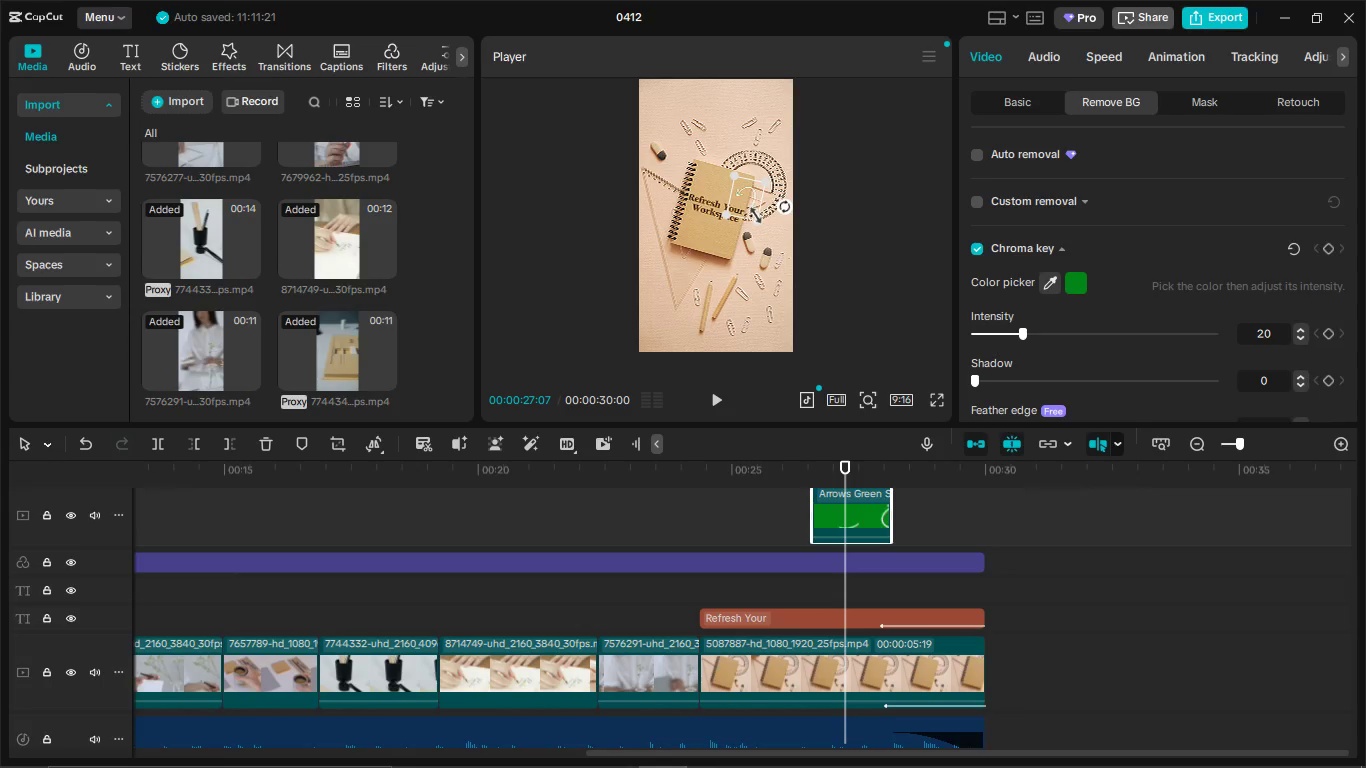 
left_click_drag(start_coordinate=[753, 220], to_coordinate=[758, 217])
 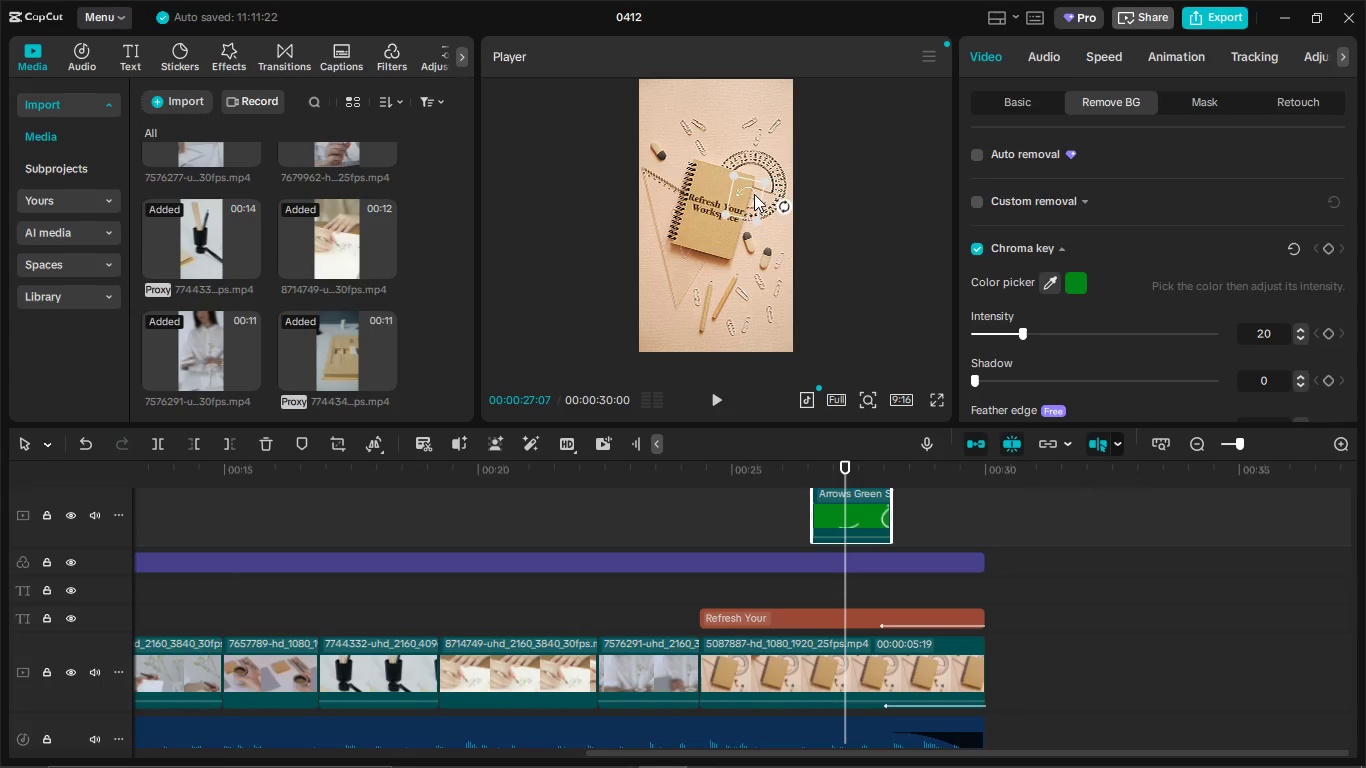 
left_click_drag(start_coordinate=[754, 194], to_coordinate=[754, 202])
 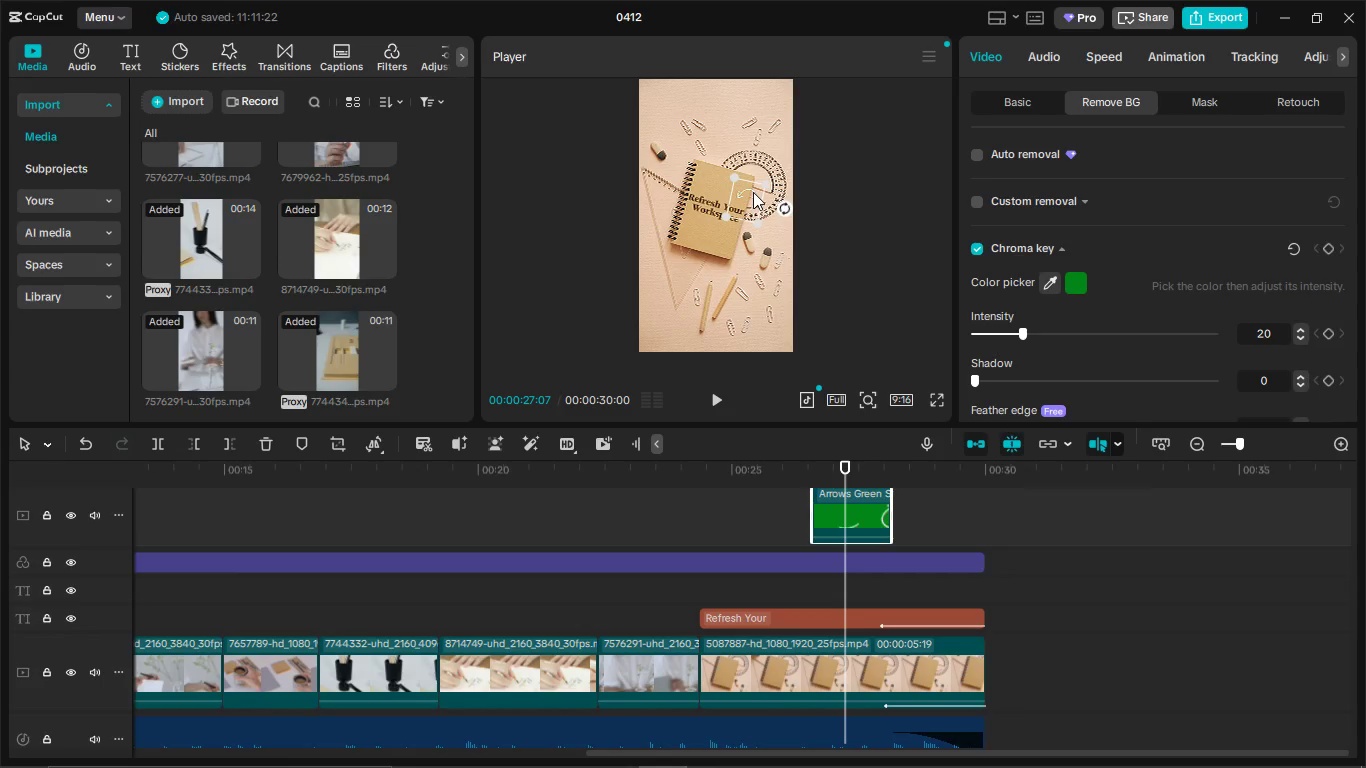 
left_click_drag(start_coordinate=[755, 195], to_coordinate=[750, 195])
 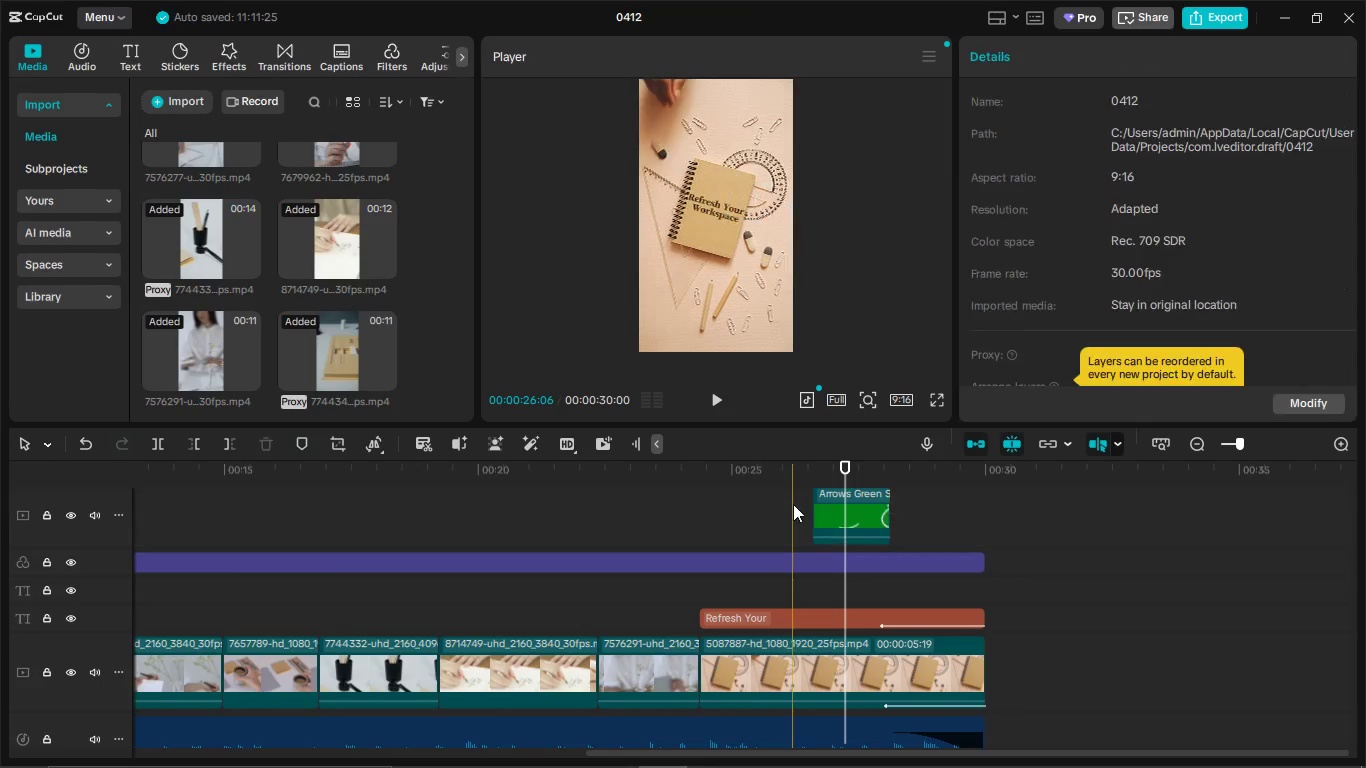 
left_click([793, 504])
 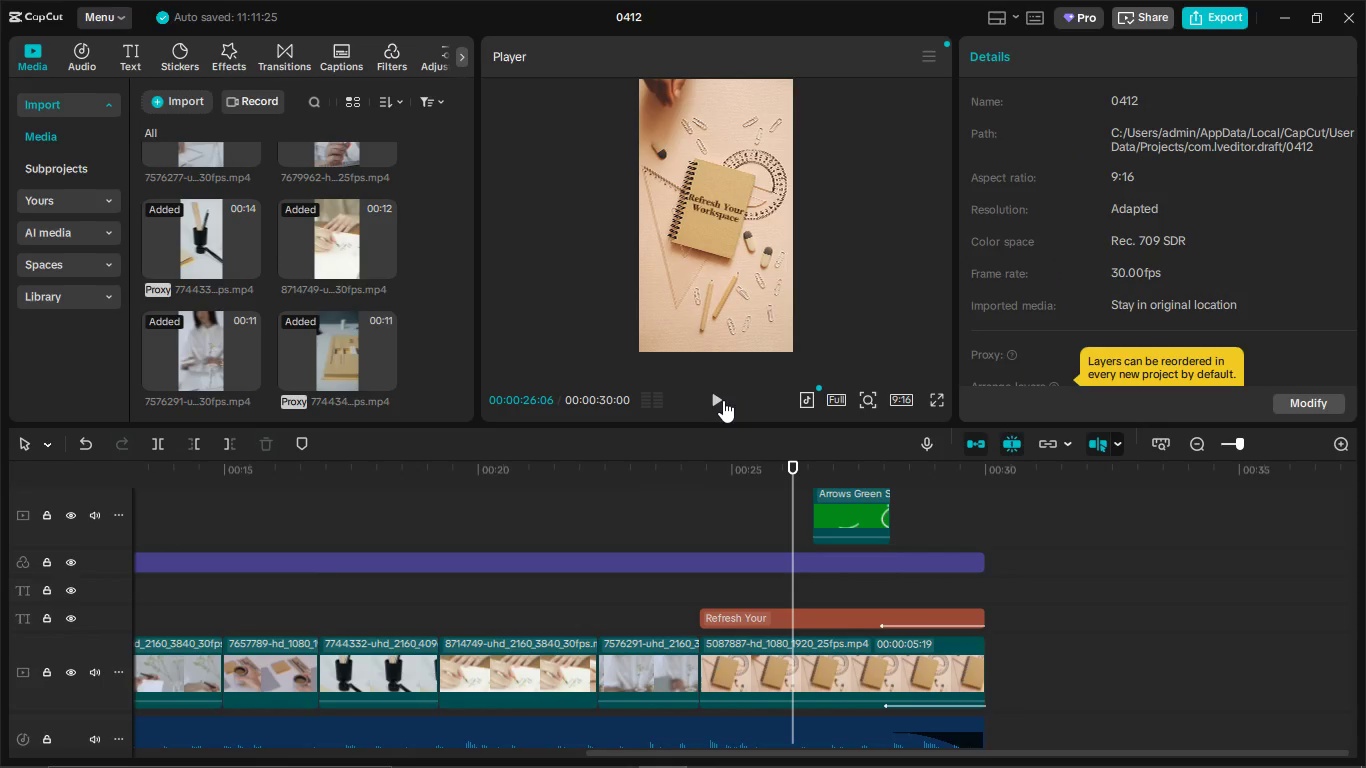 
left_click([722, 400])
 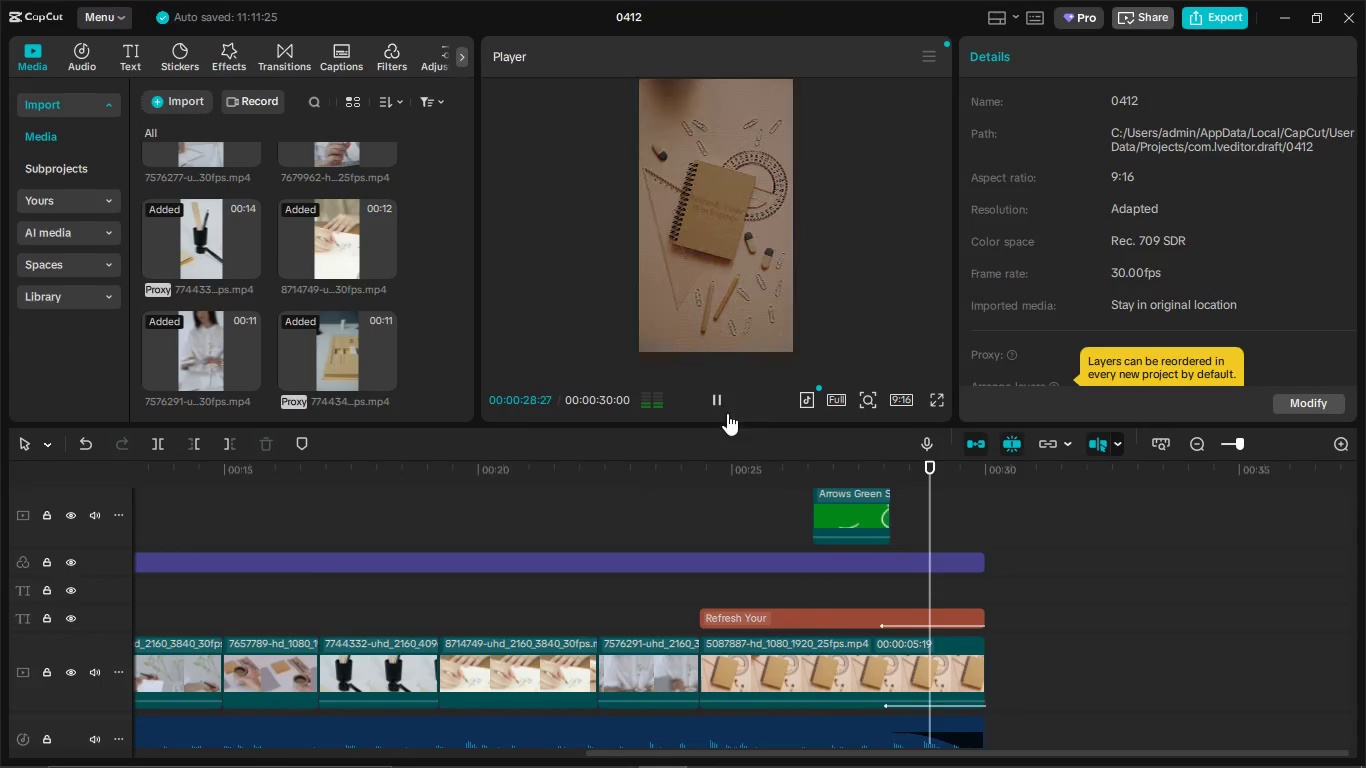 
left_click_drag(start_coordinate=[853, 499], to_coordinate=[843, 501])
 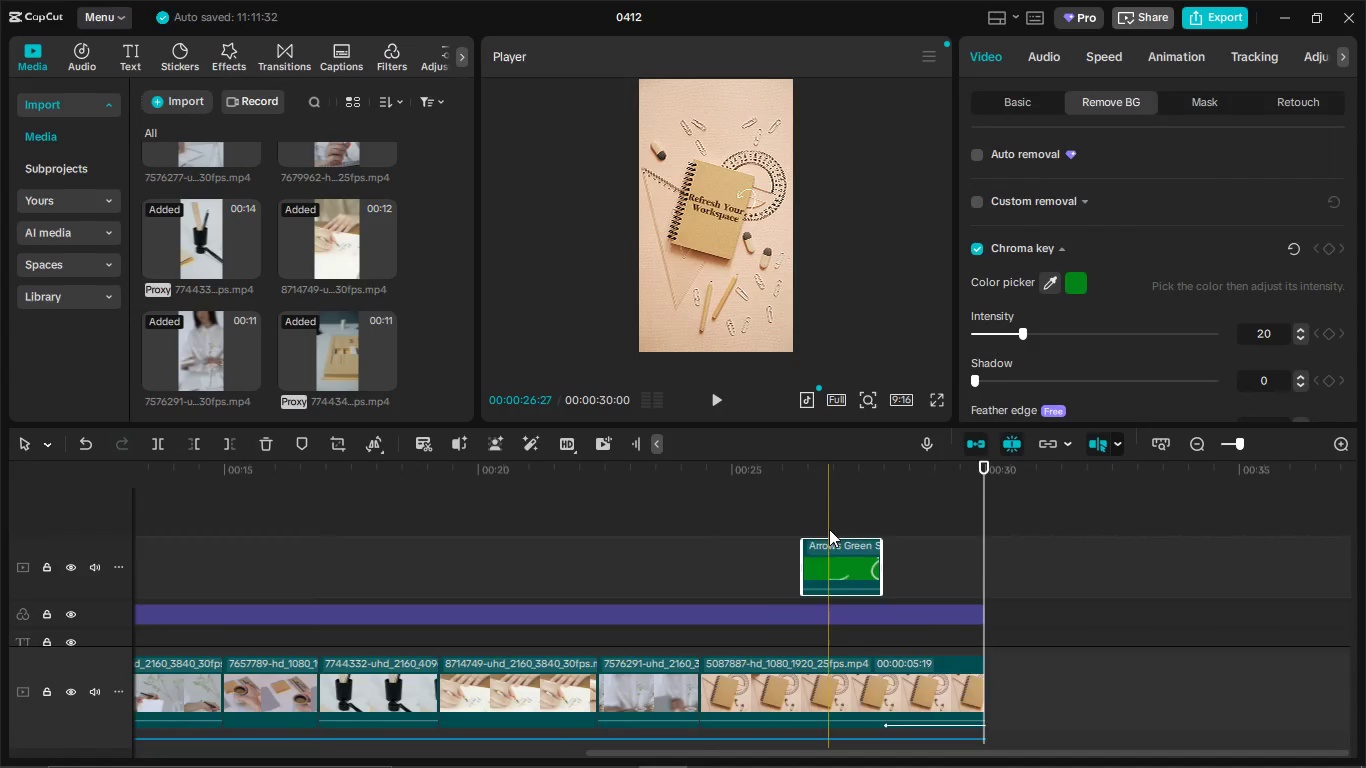 
scroll: coordinate [829, 529], scroll_direction: down, amount: 4.0
 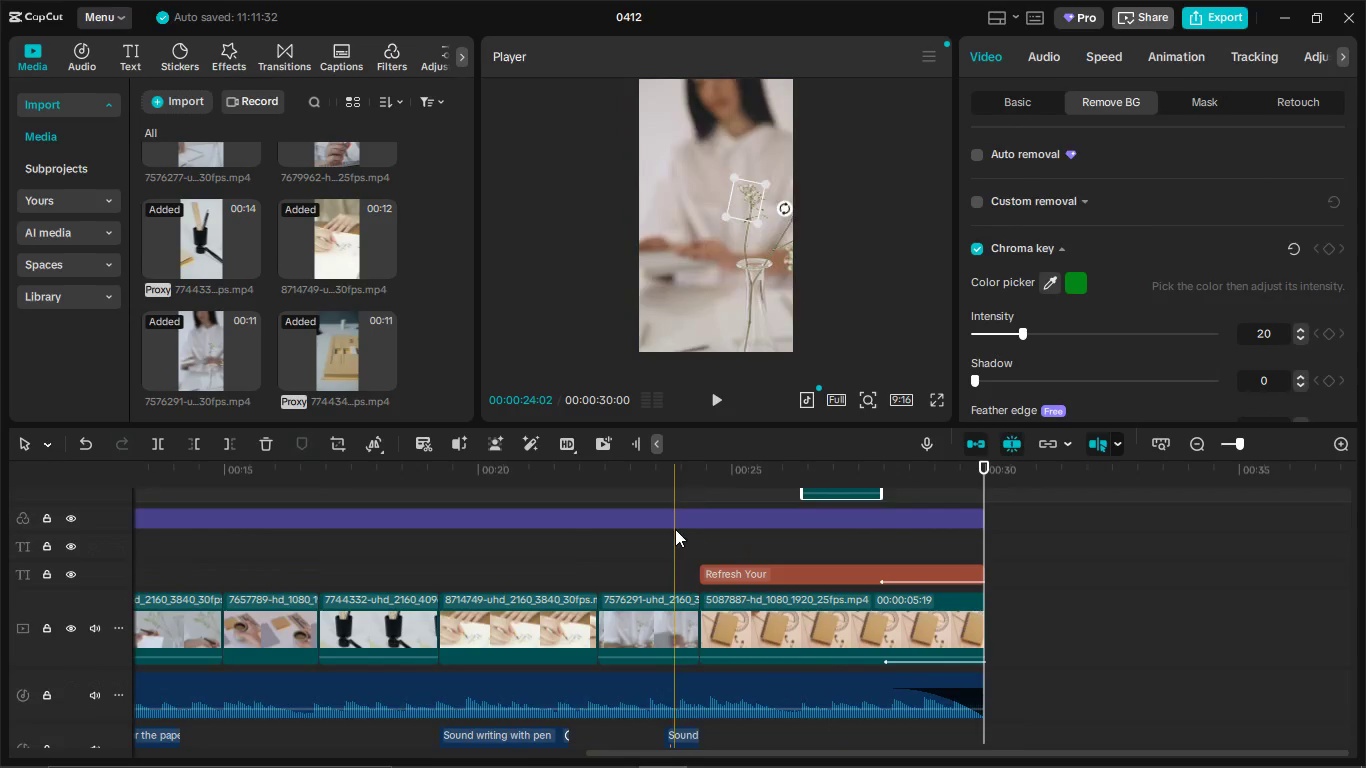 
left_click([675, 529])
 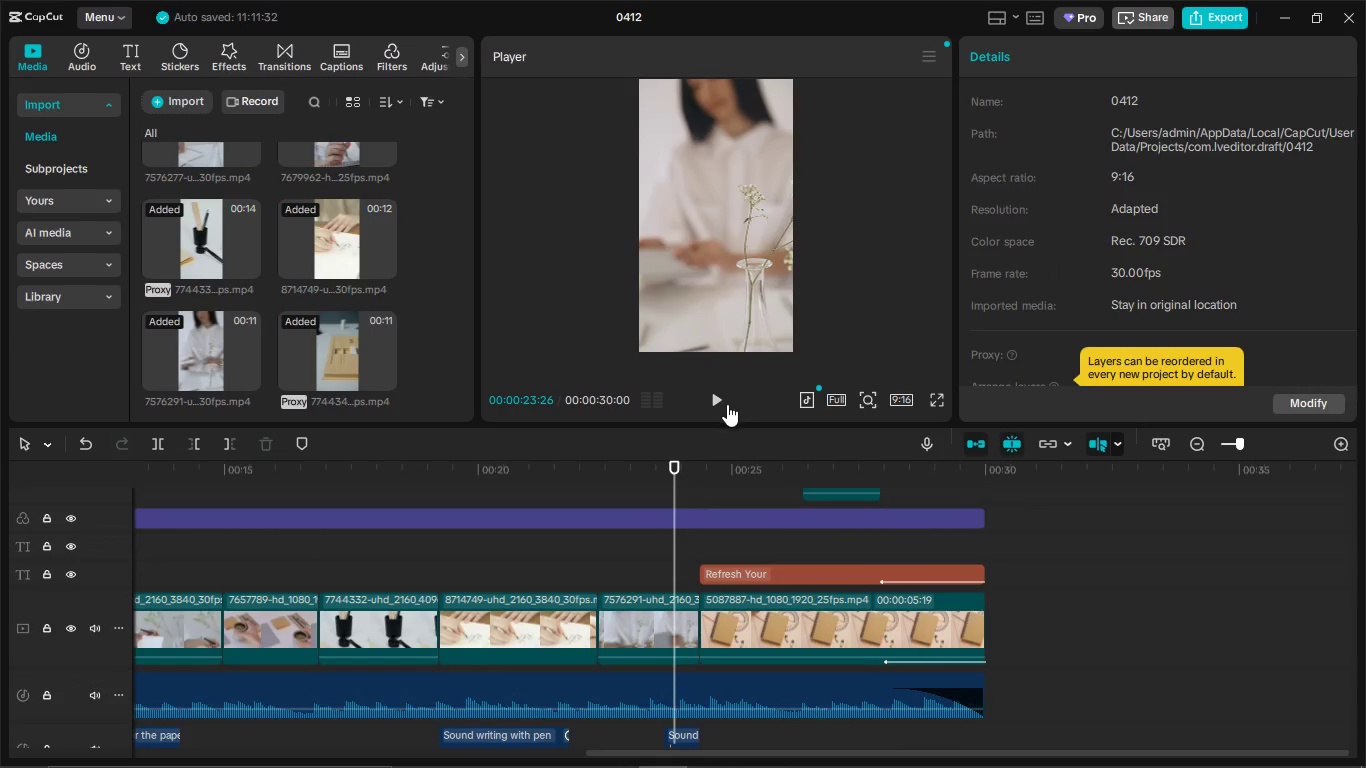 
left_click([727, 404])
 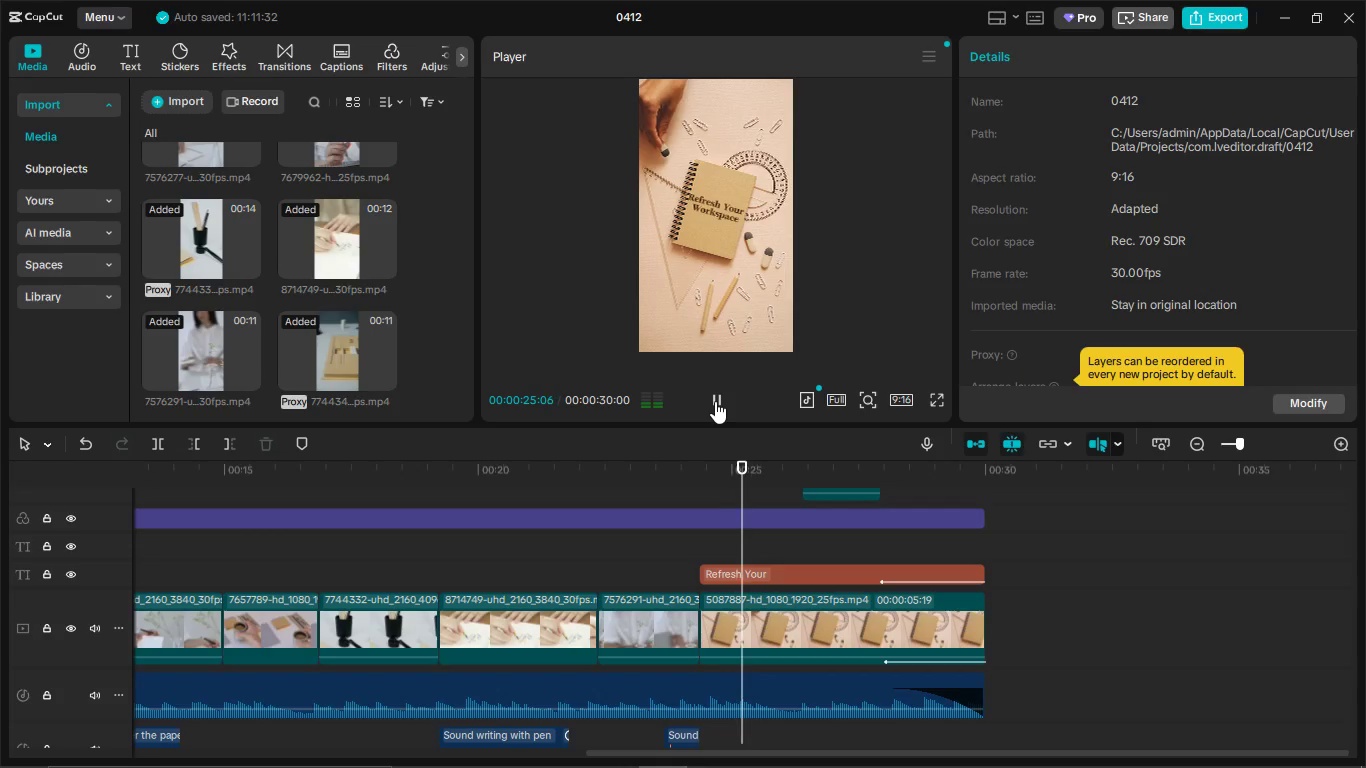 
left_click([715, 401])
 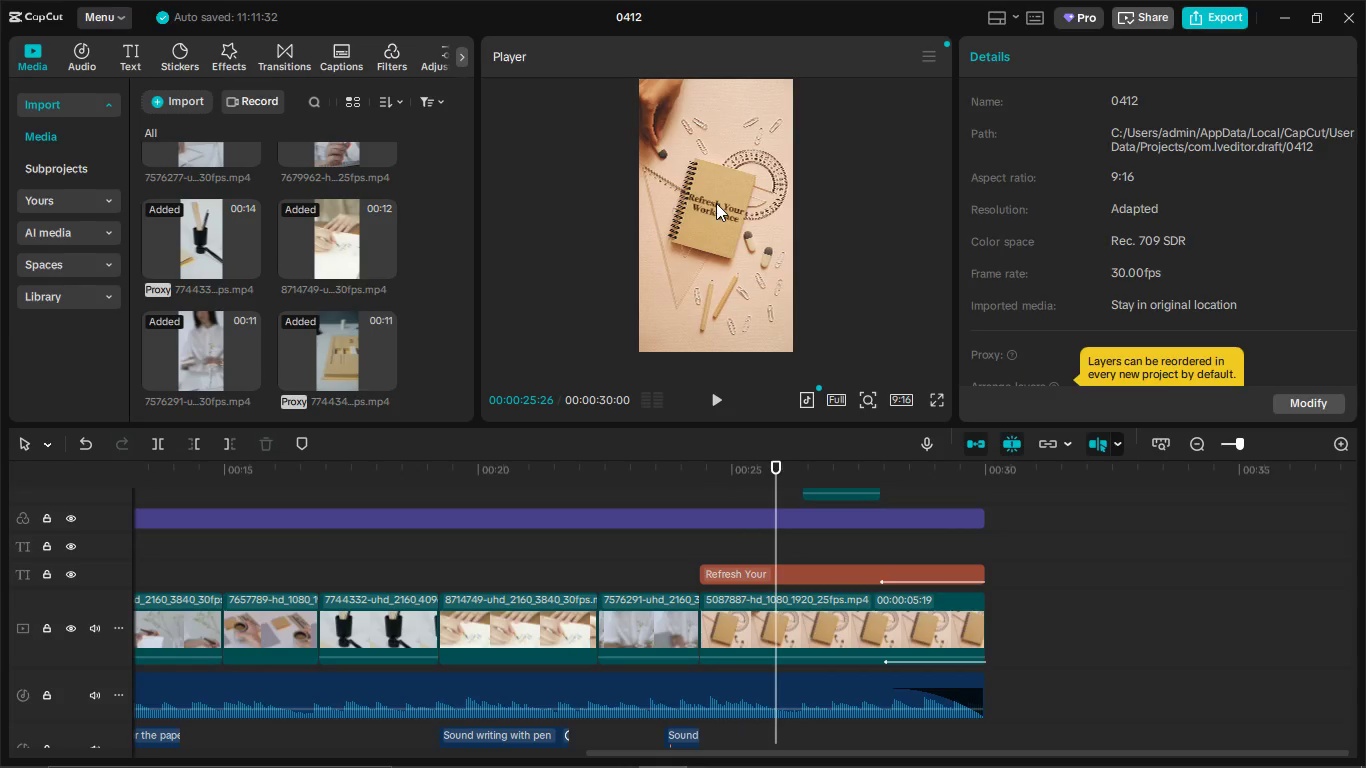 
left_click([716, 203])
 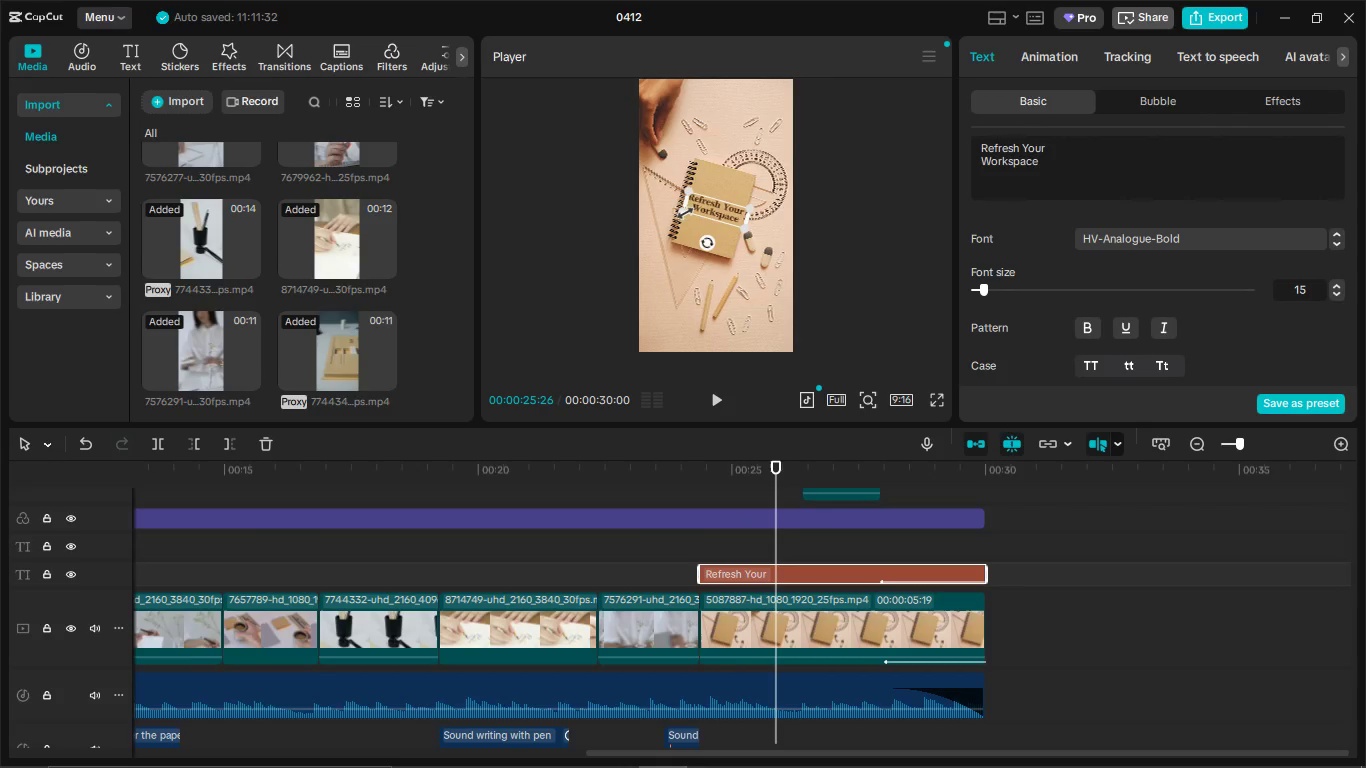 
left_click_drag(start_coordinate=[682, 208], to_coordinate=[688, 210])
 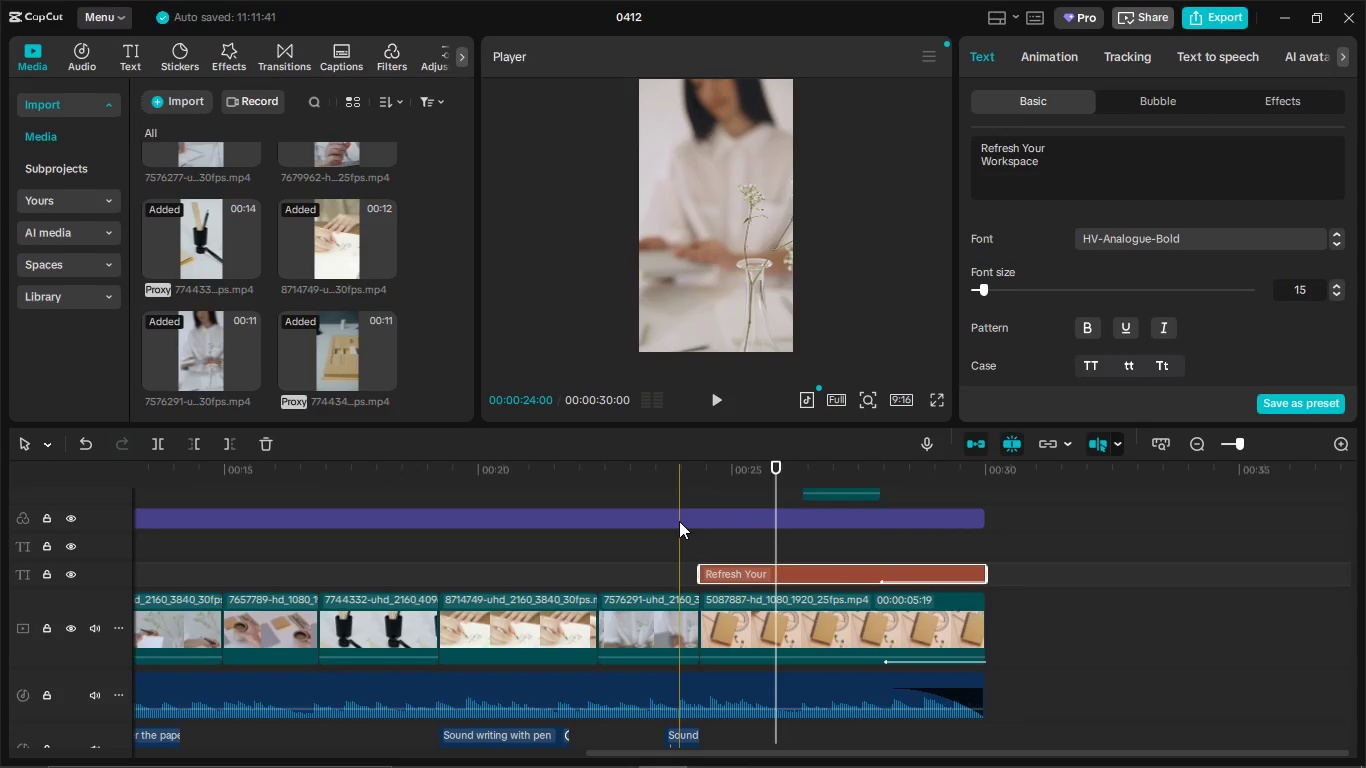 
left_click([679, 521])
 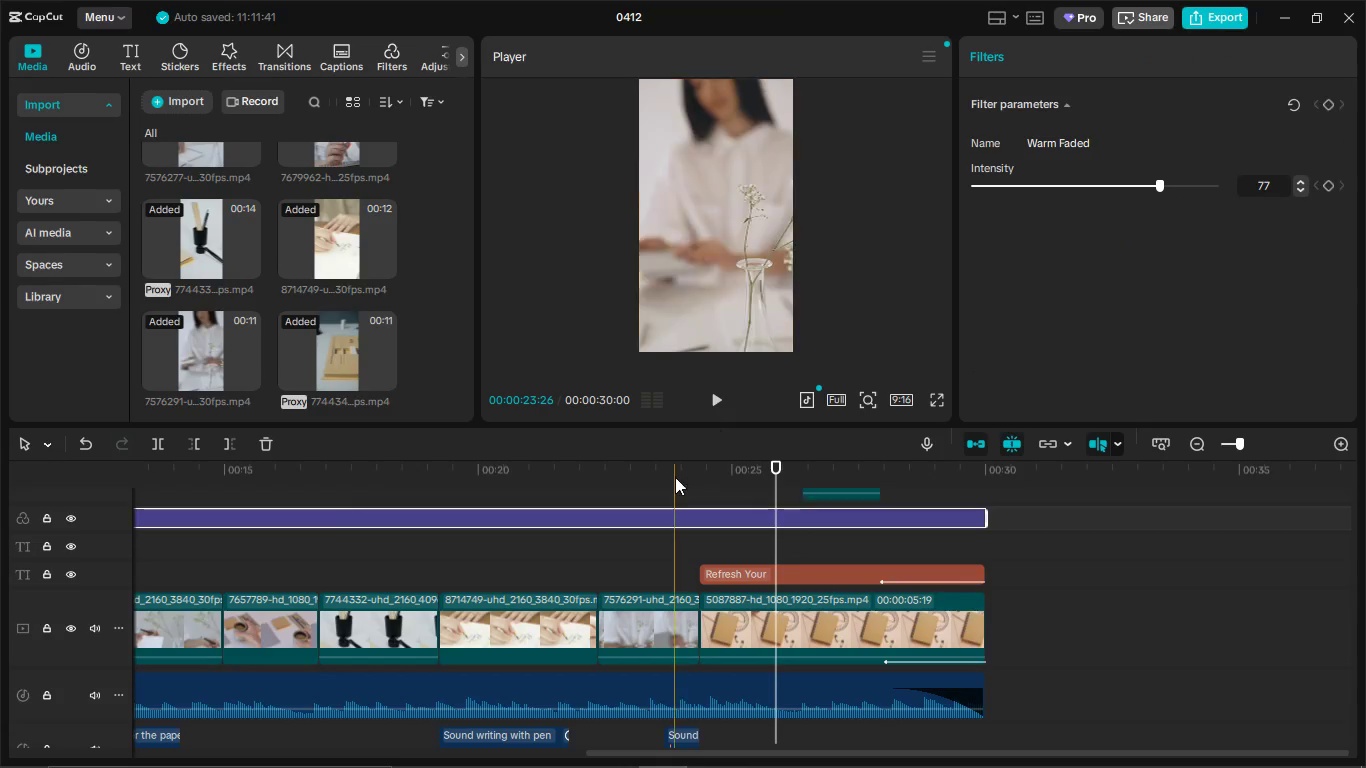 
left_click([675, 477])
 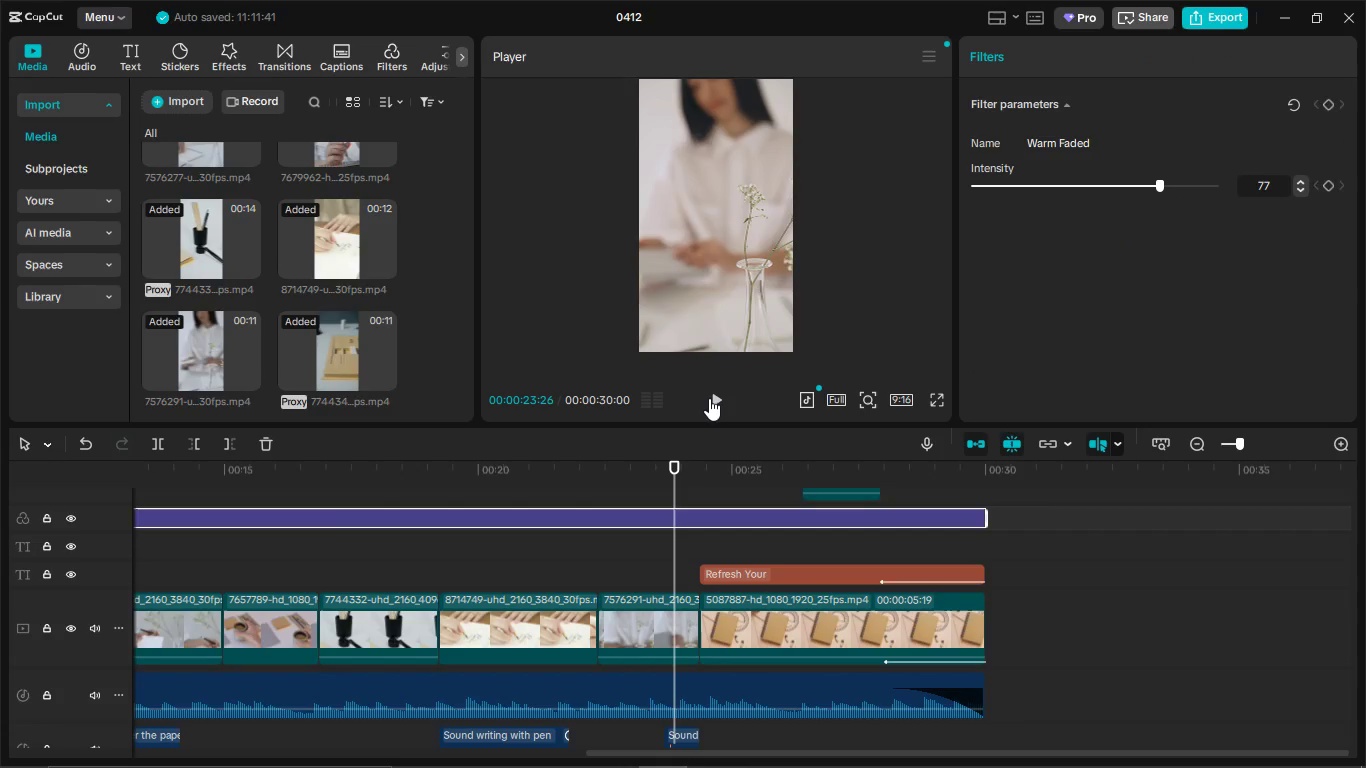 
left_click([709, 398])
 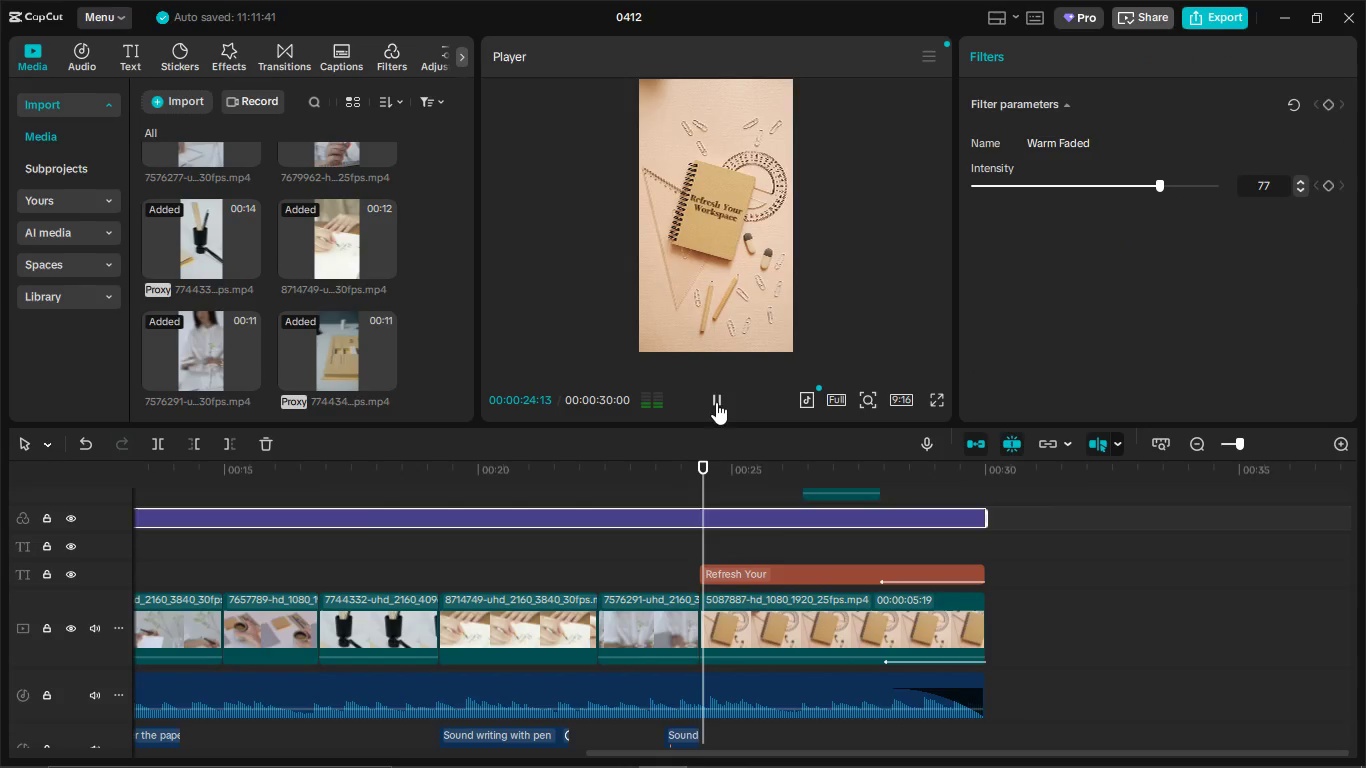 
left_click_drag(start_coordinate=[716, 402], to_coordinate=[726, 400])
 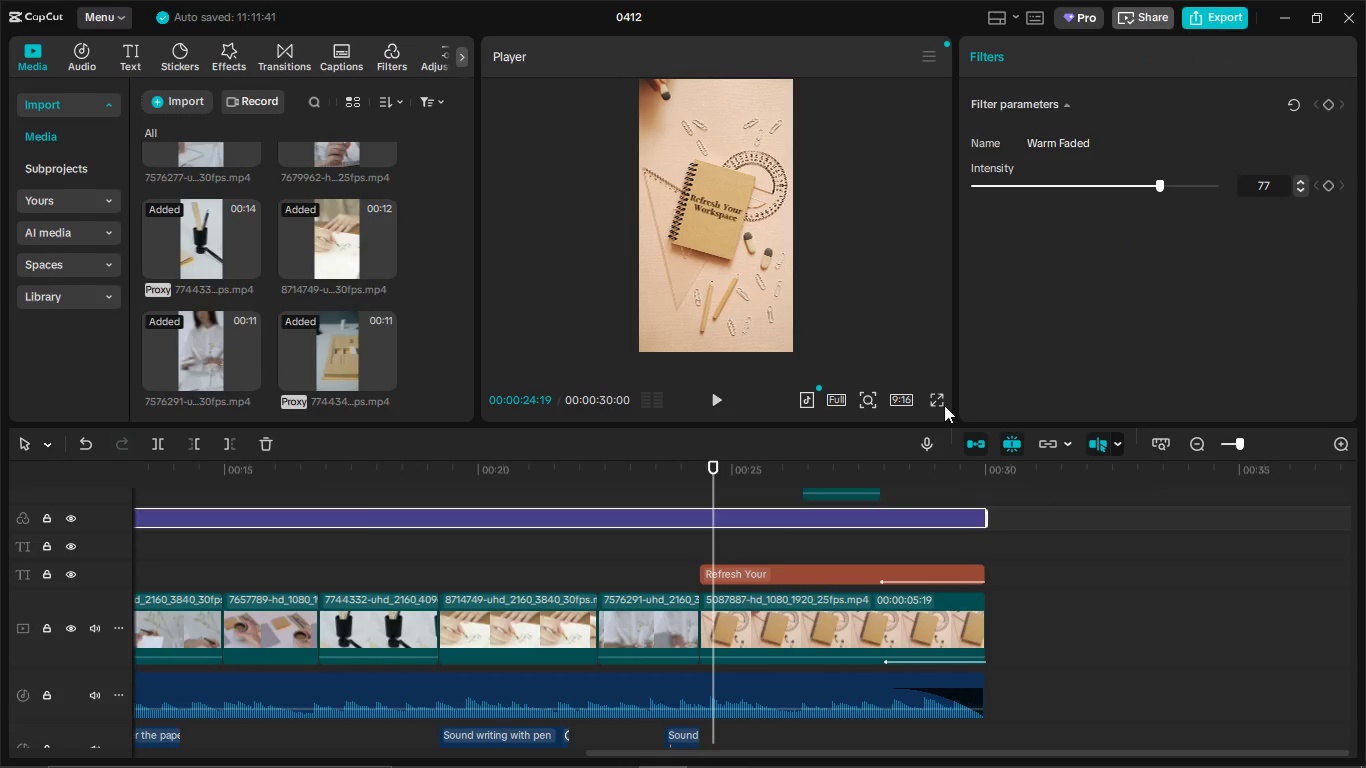 
left_click([943, 405])
 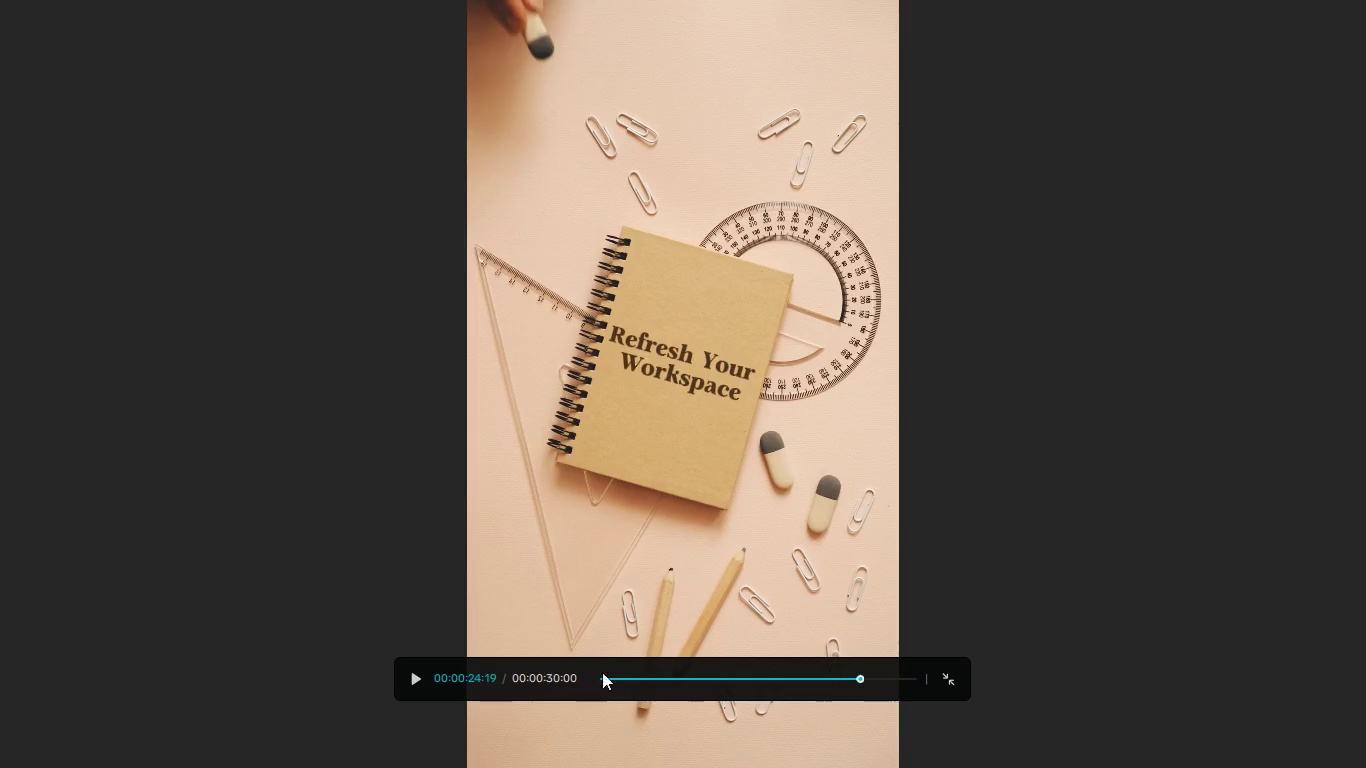 
left_click_drag(start_coordinate=[615, 672], to_coordinate=[591, 687])
 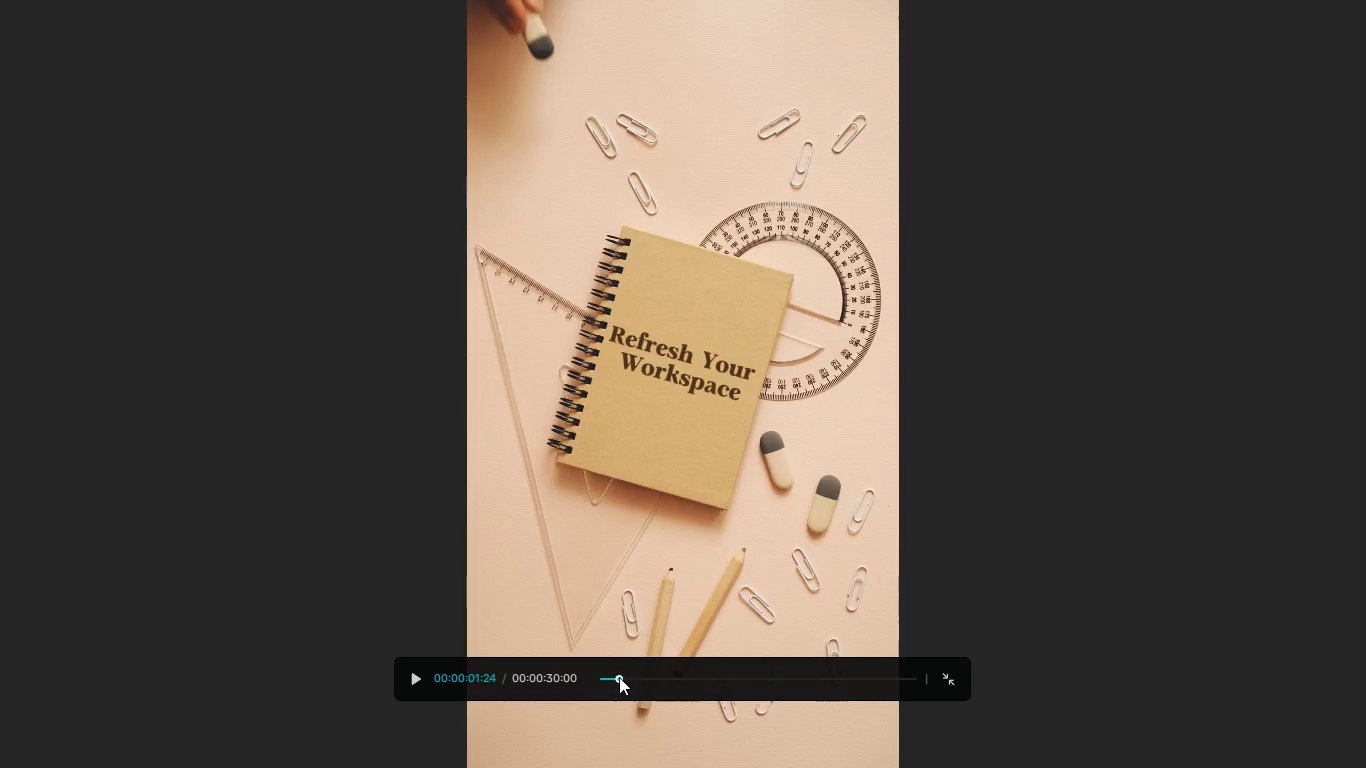 
left_click_drag(start_coordinate=[619, 677], to_coordinate=[590, 682])
 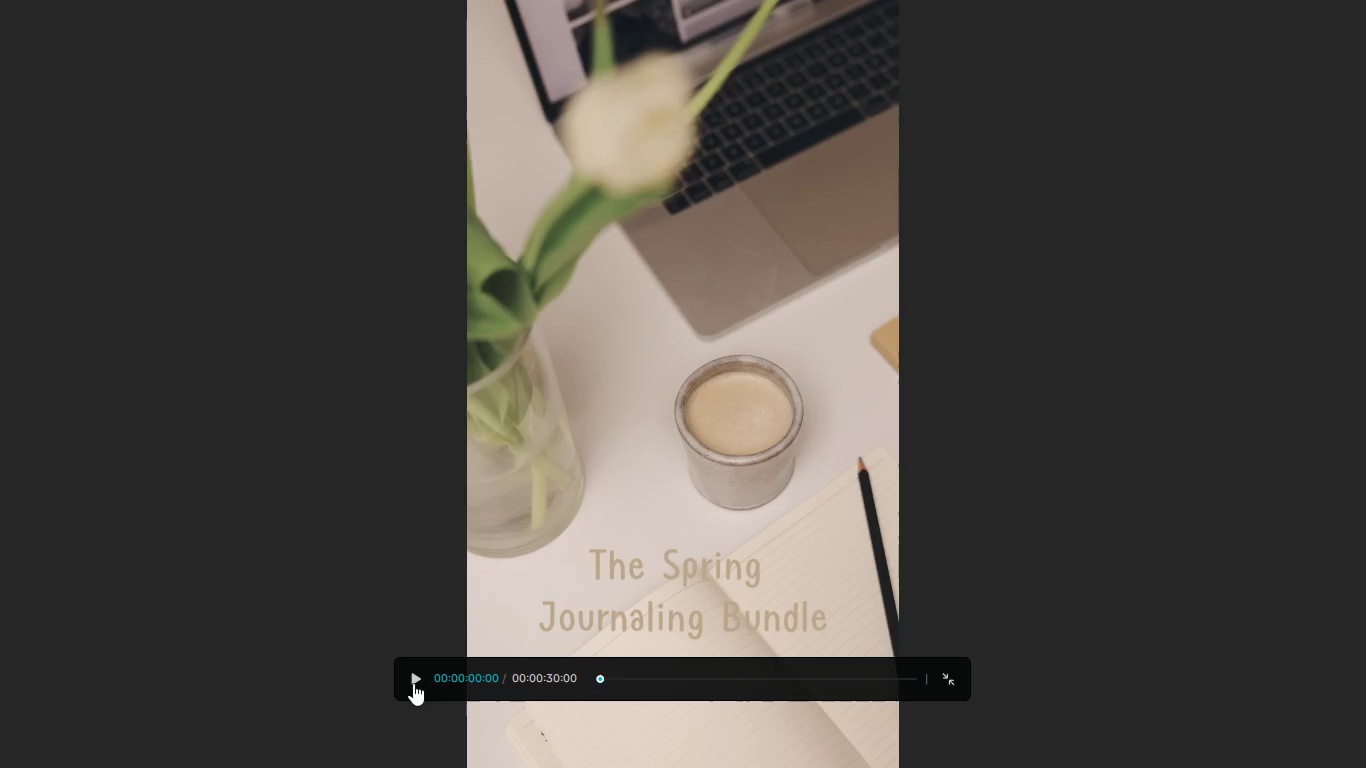 
left_click([413, 683])
 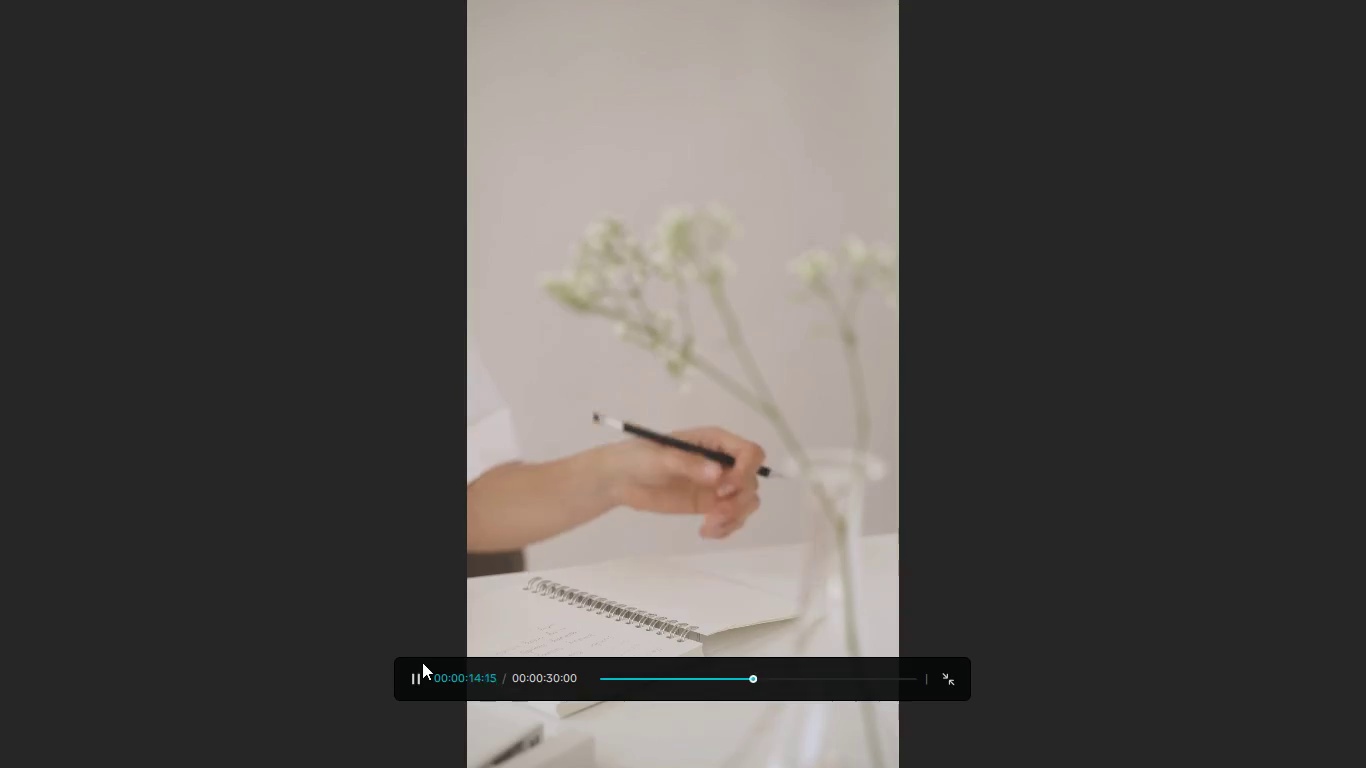 
wait(19.56)
 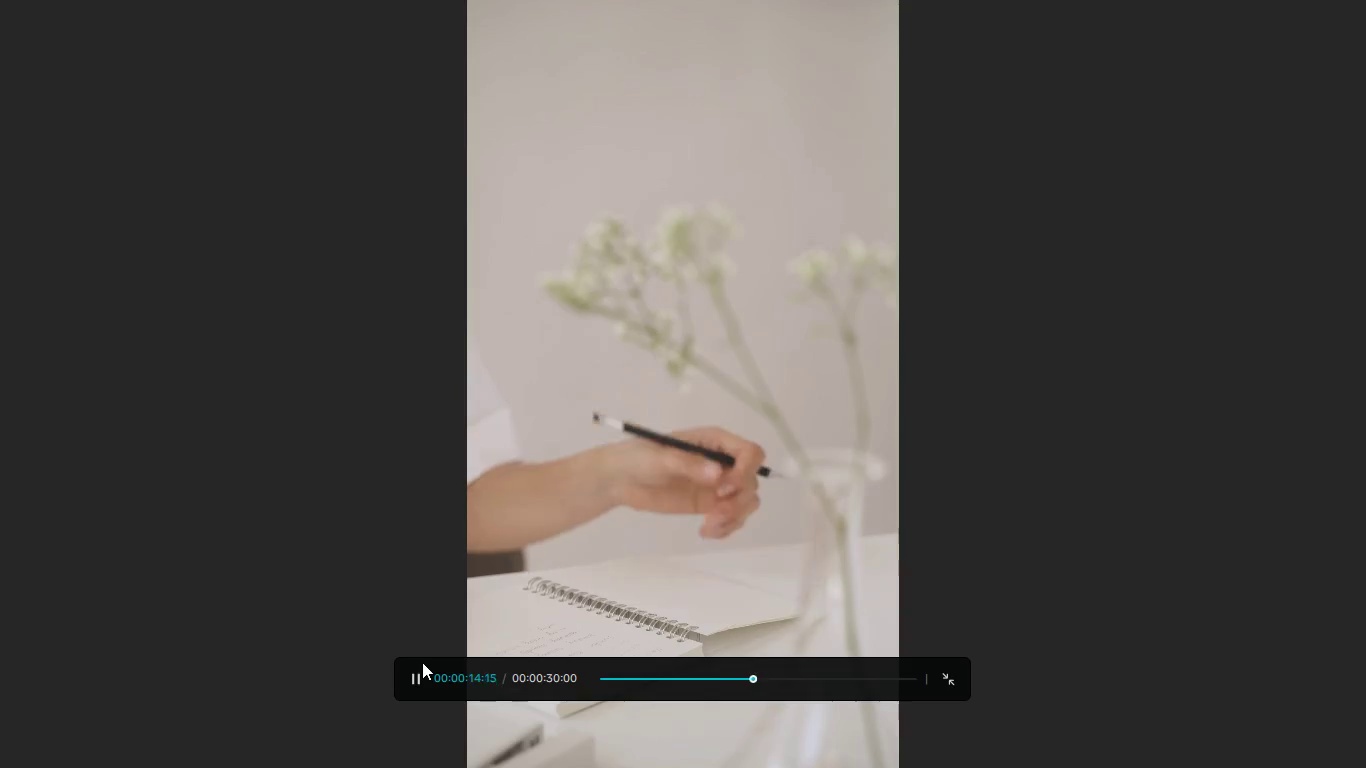 
key(Escape)
 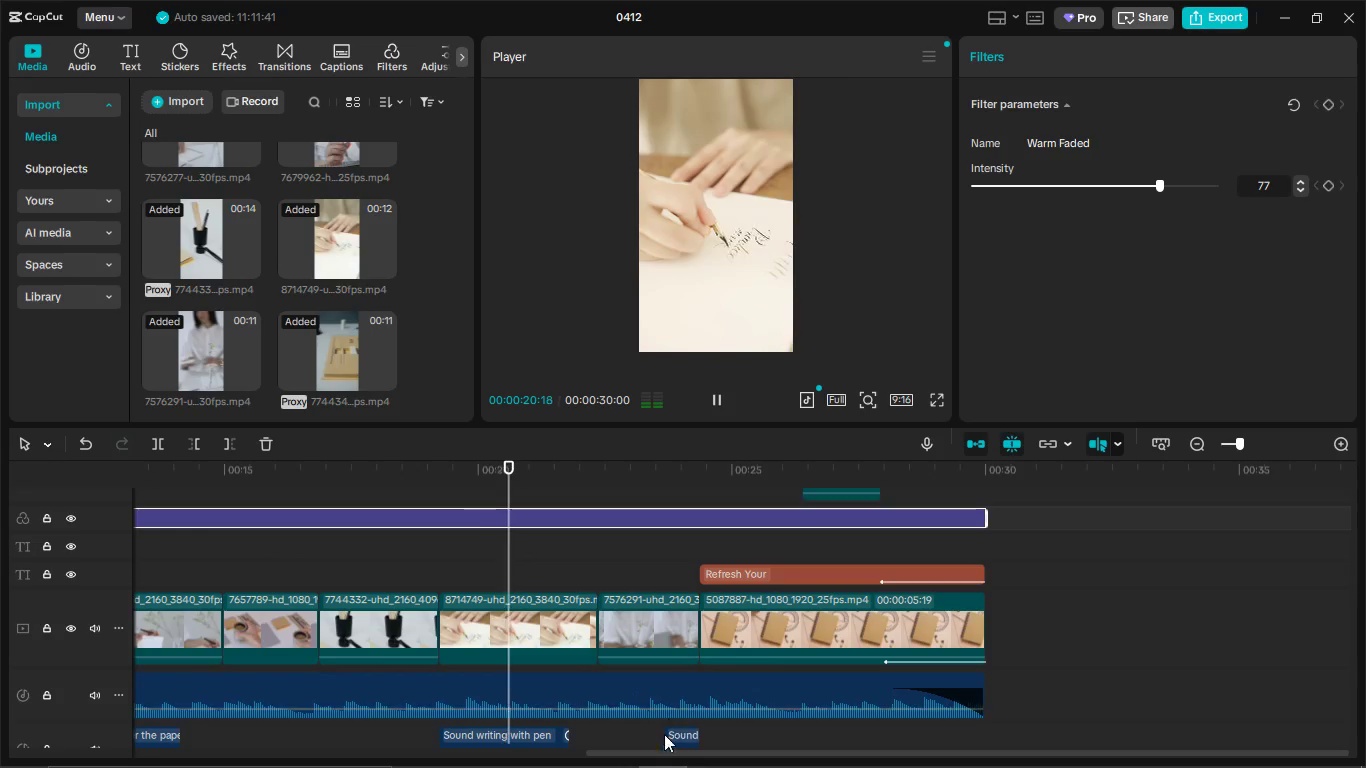 
left_click_drag(start_coordinate=[655, 751], to_coordinate=[534, 766])
 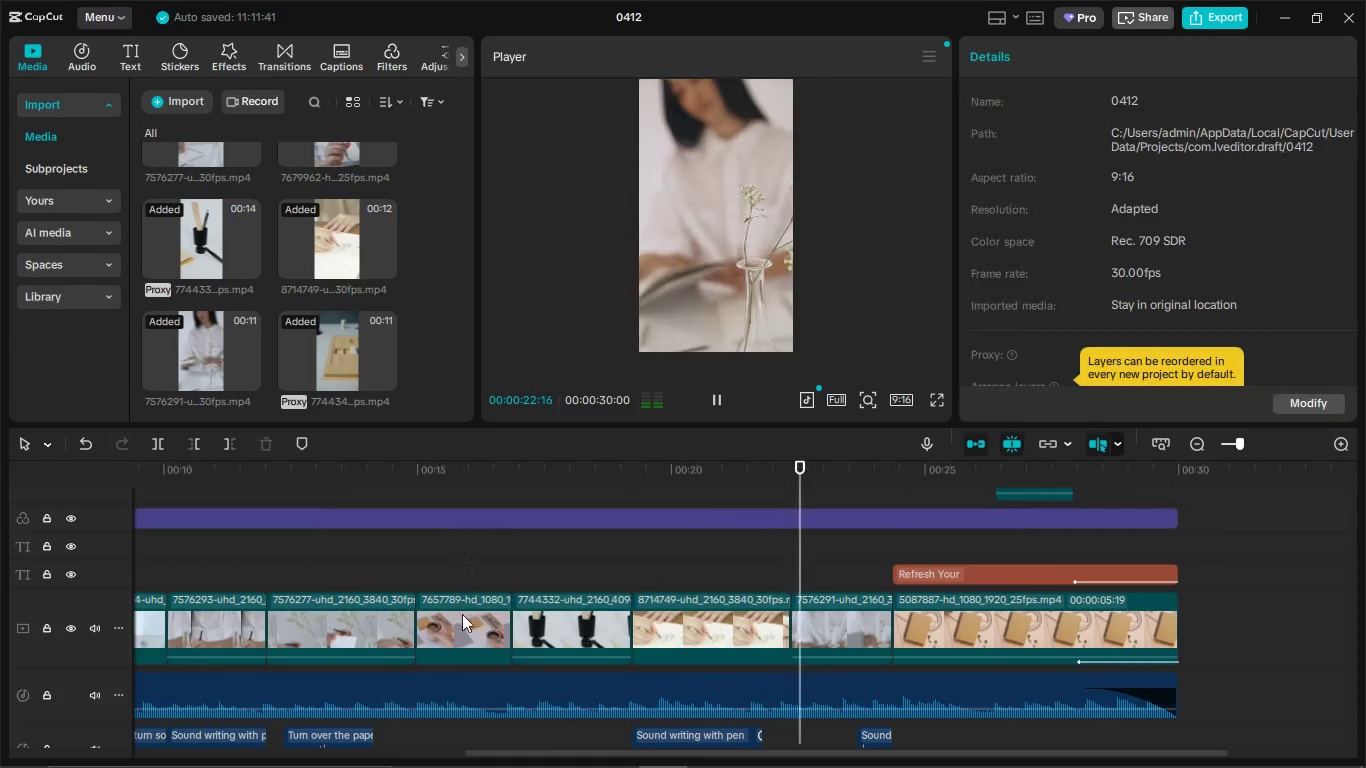 
double_click([462, 619])
 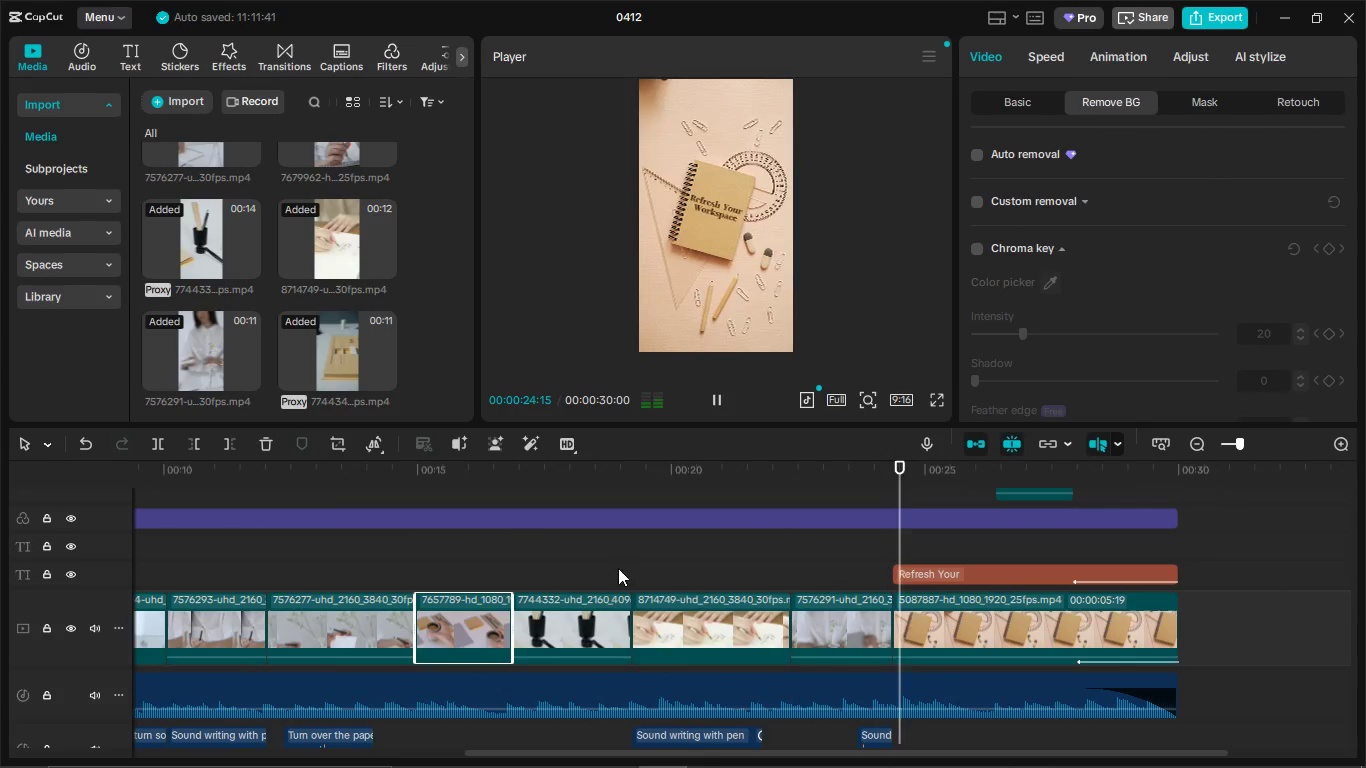 
left_click([458, 570])
 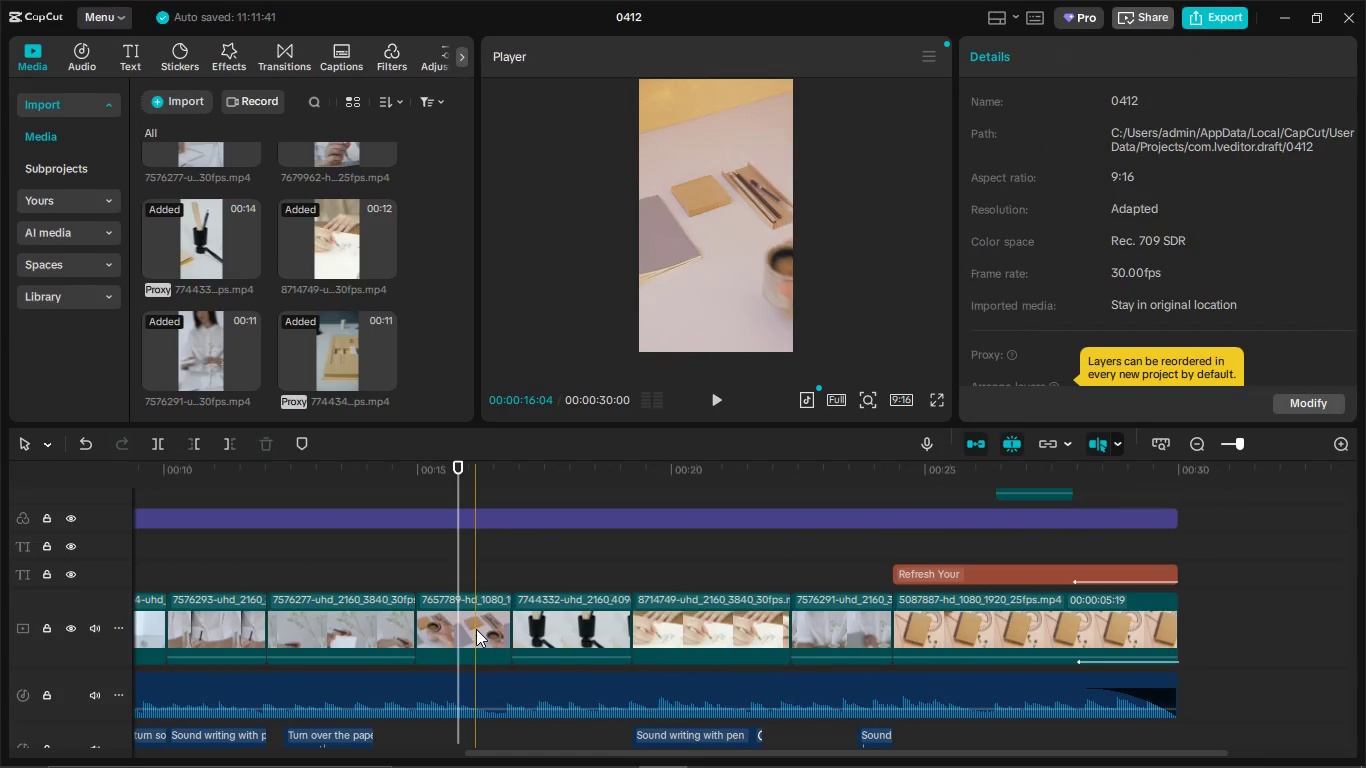 
left_click([476, 629])
 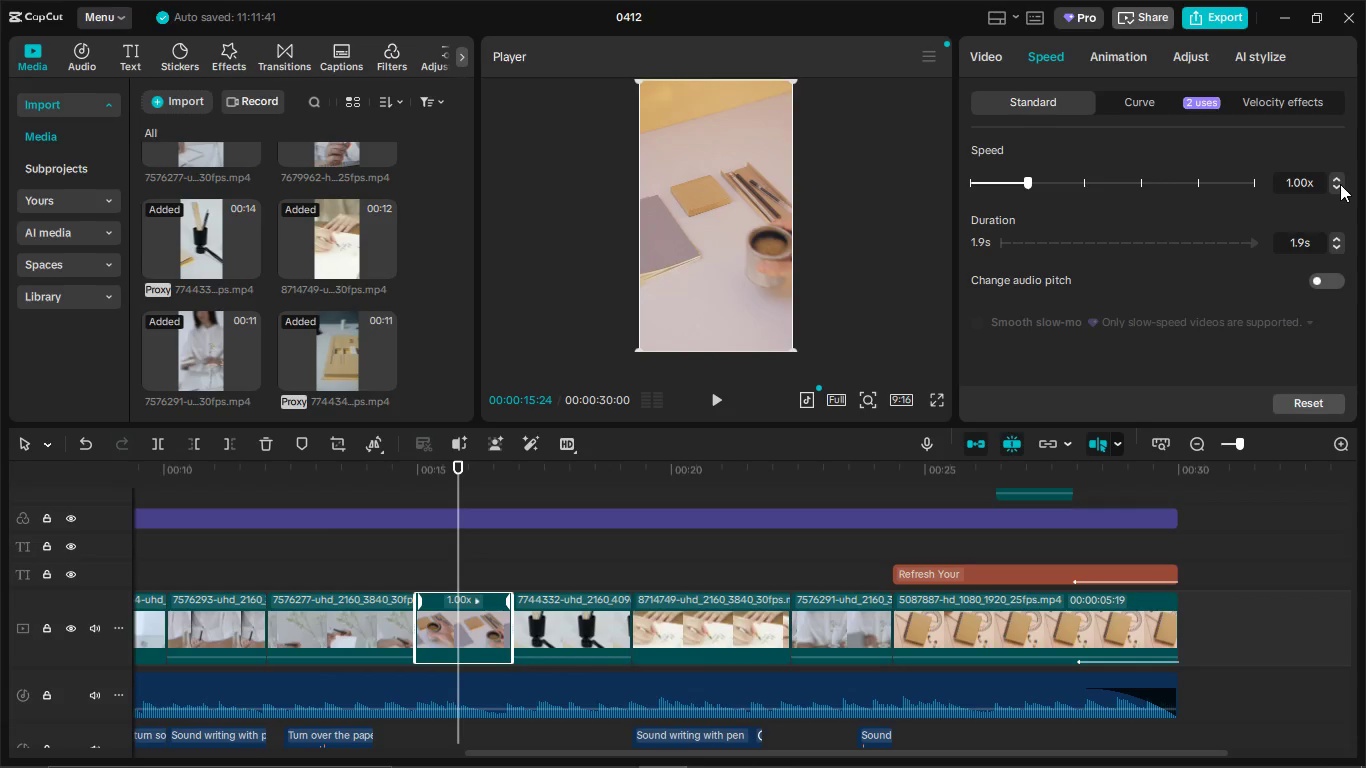 
double_click([1337, 175])
 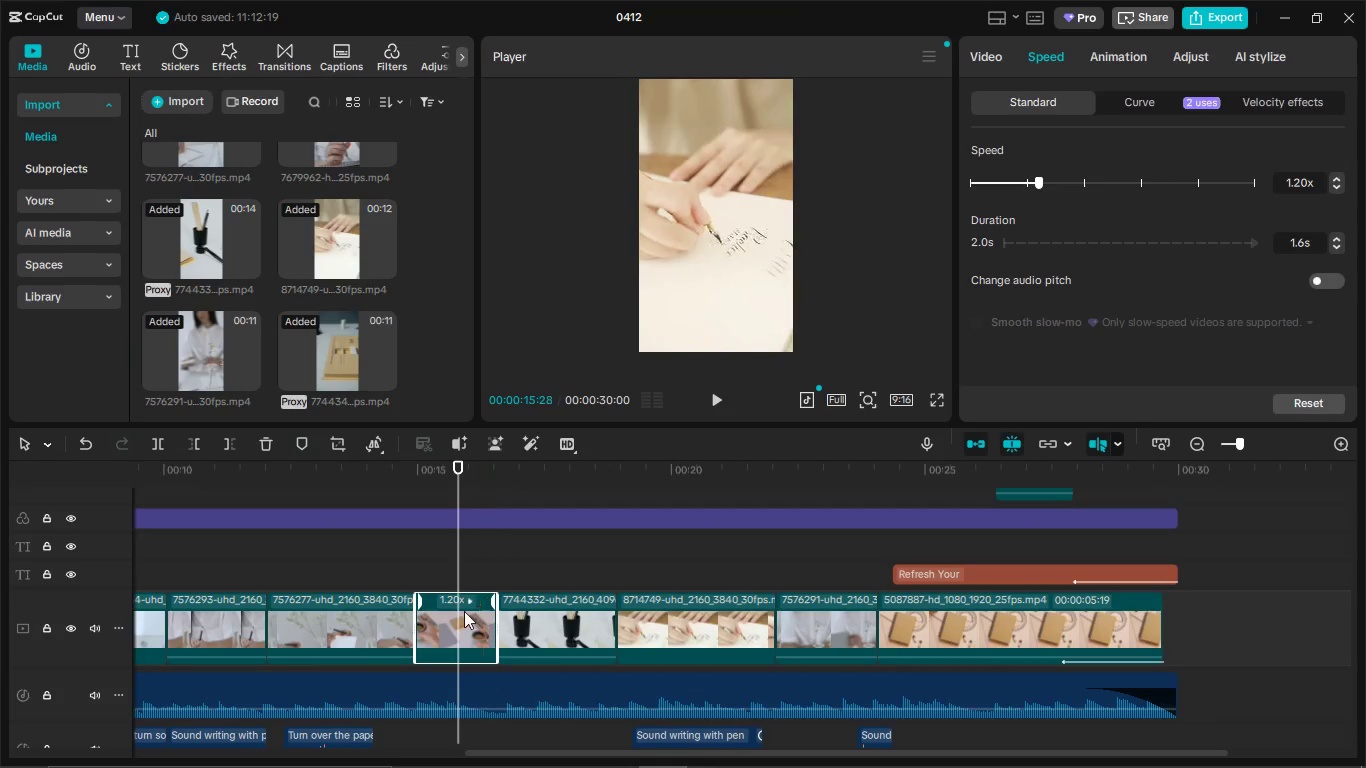 
left_click([464, 611])
 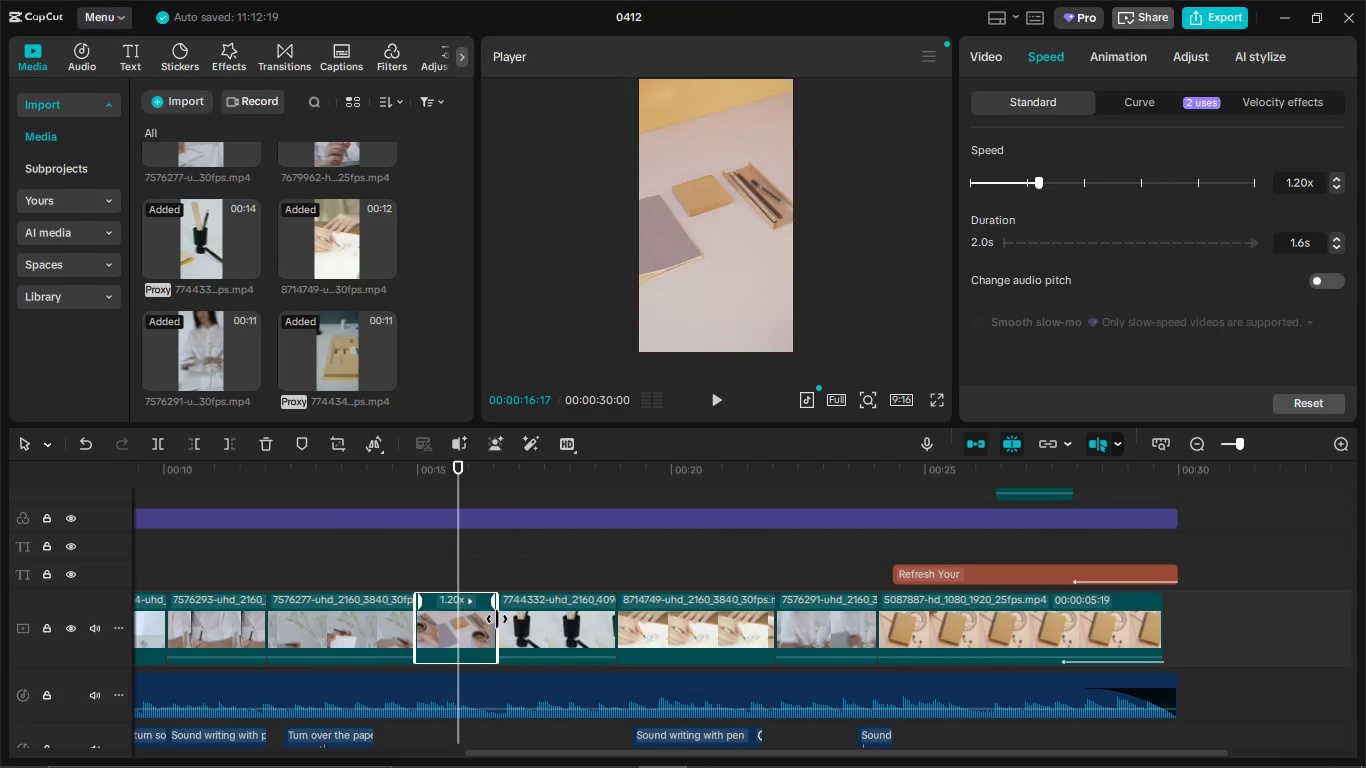 
left_click_drag(start_coordinate=[497, 619], to_coordinate=[502, 618])
 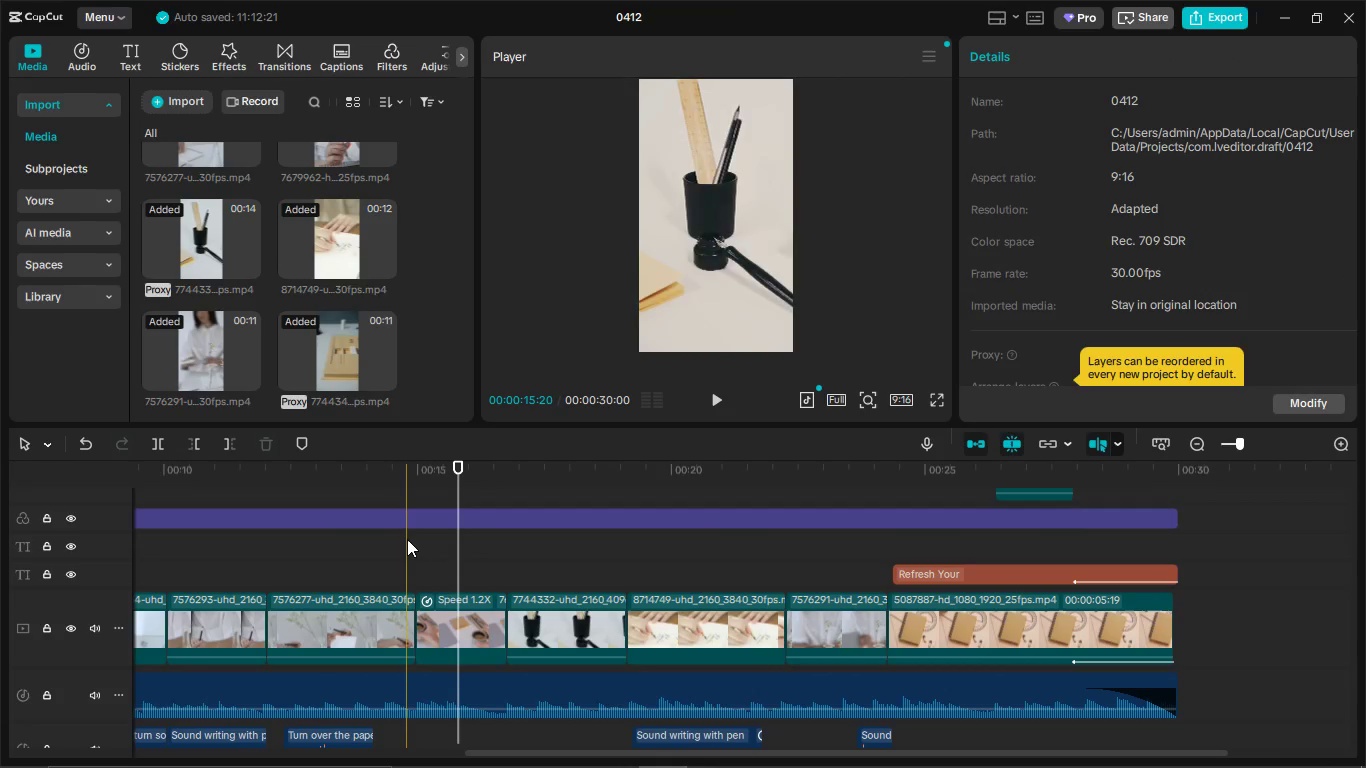 
left_click([407, 539])
 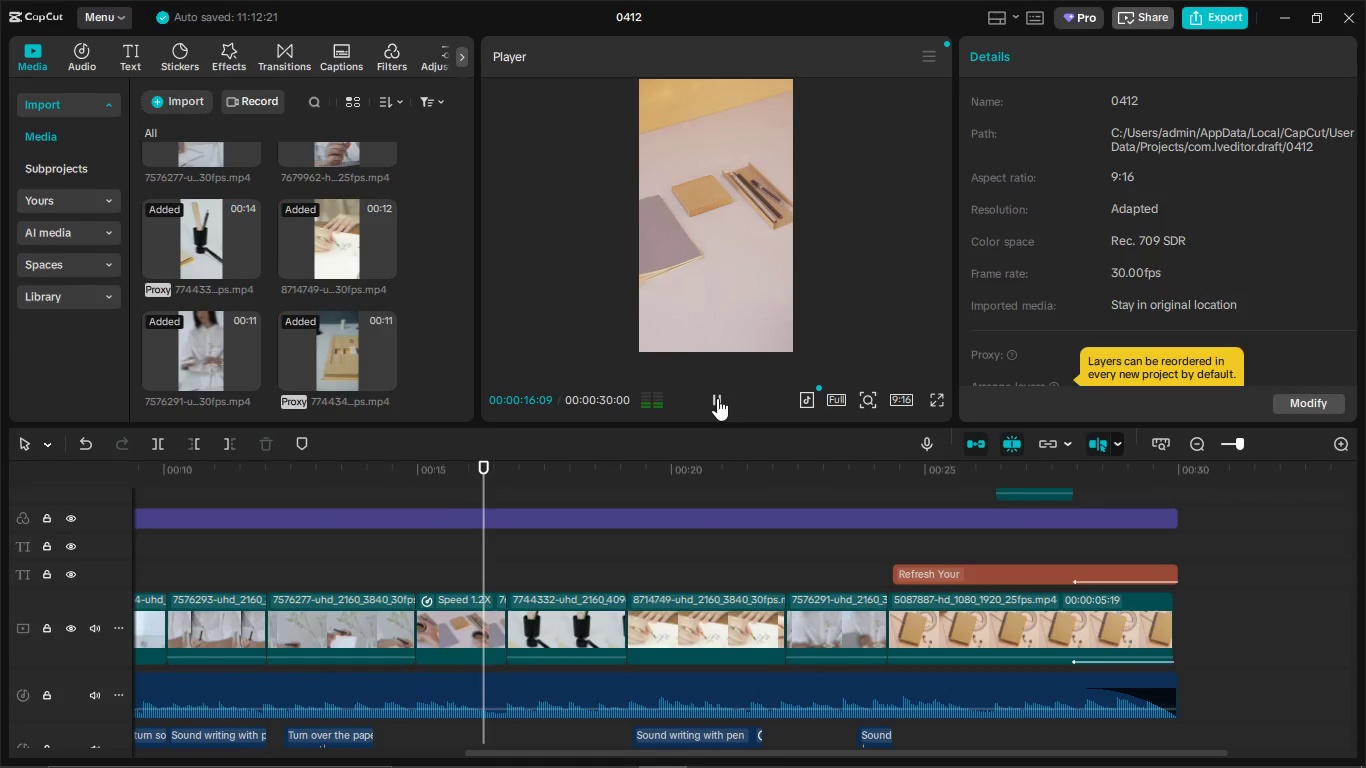 
left_click([717, 398])
 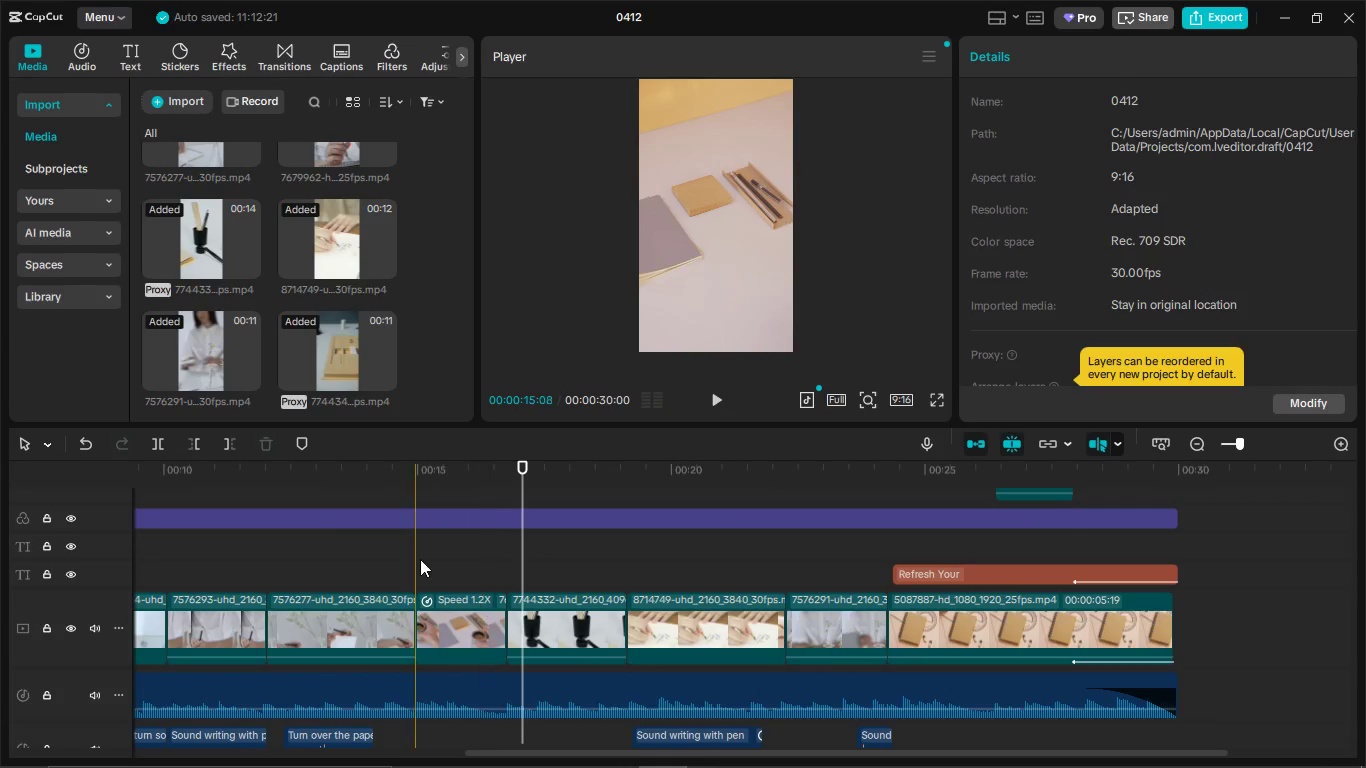 
left_click_drag(start_coordinate=[396, 576], to_coordinate=[415, 563])
 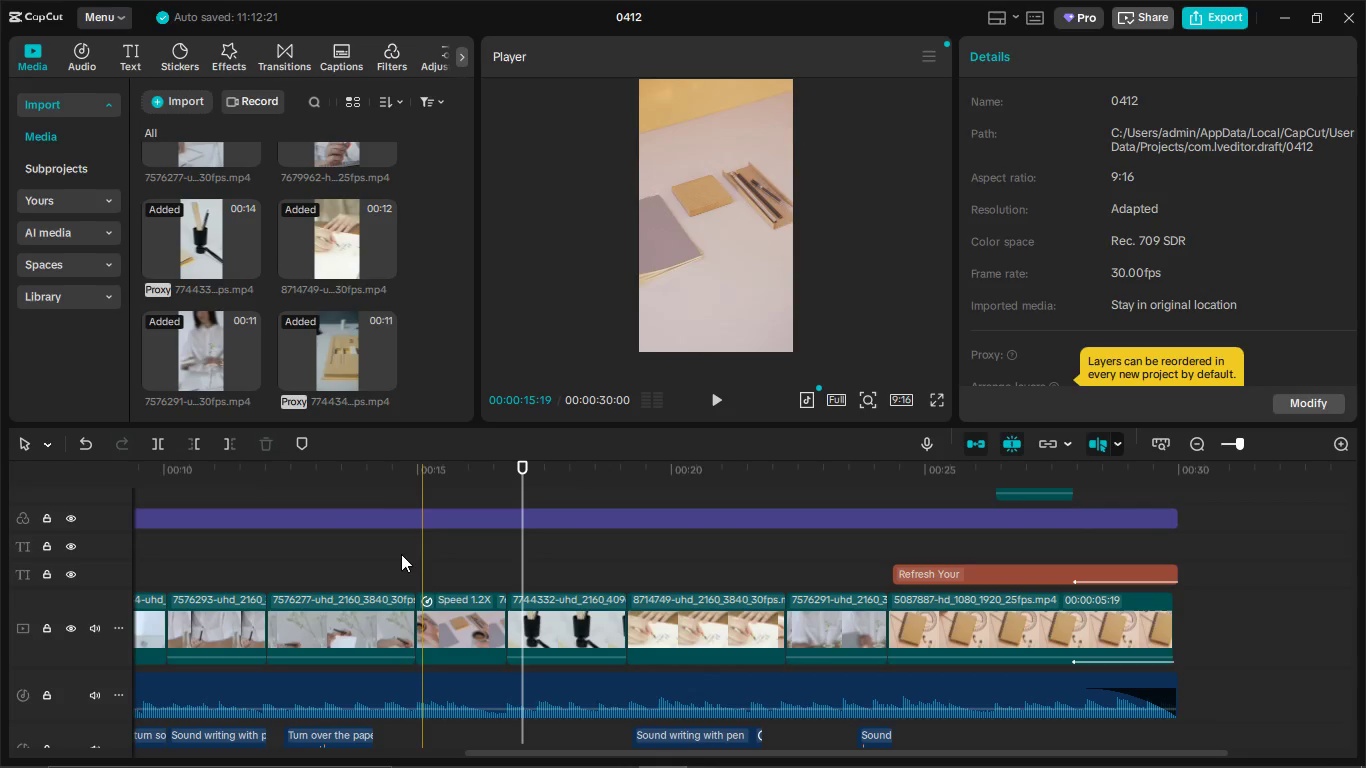 
left_click([390, 556])
 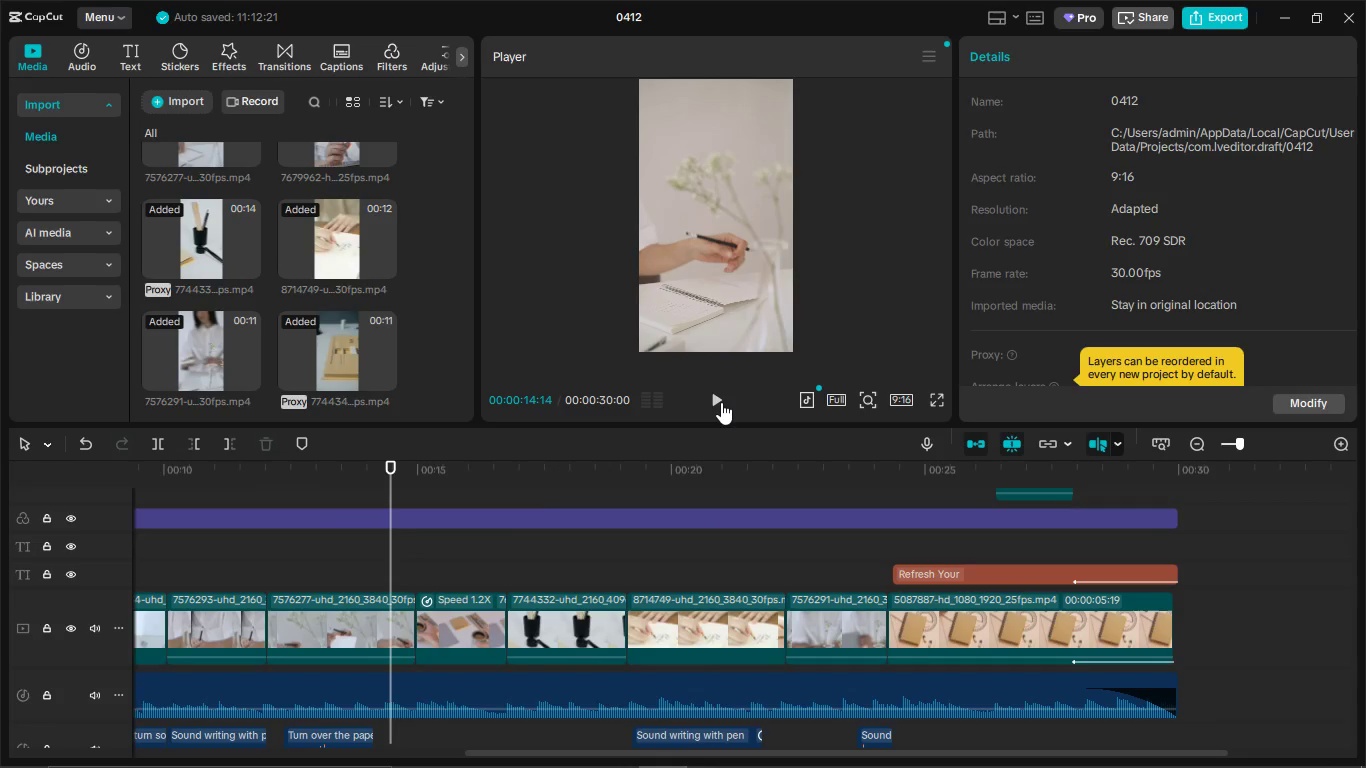 
left_click([721, 402])
 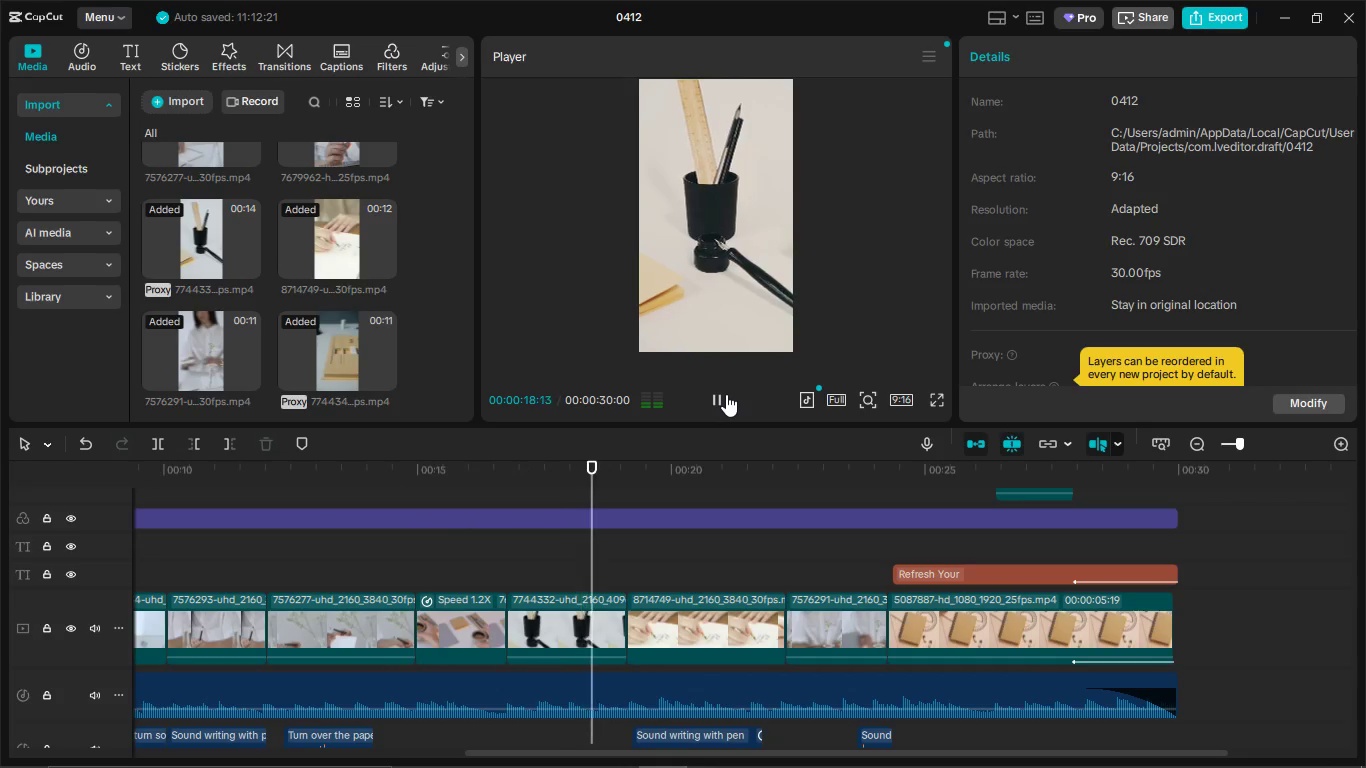 
wait(5.27)
 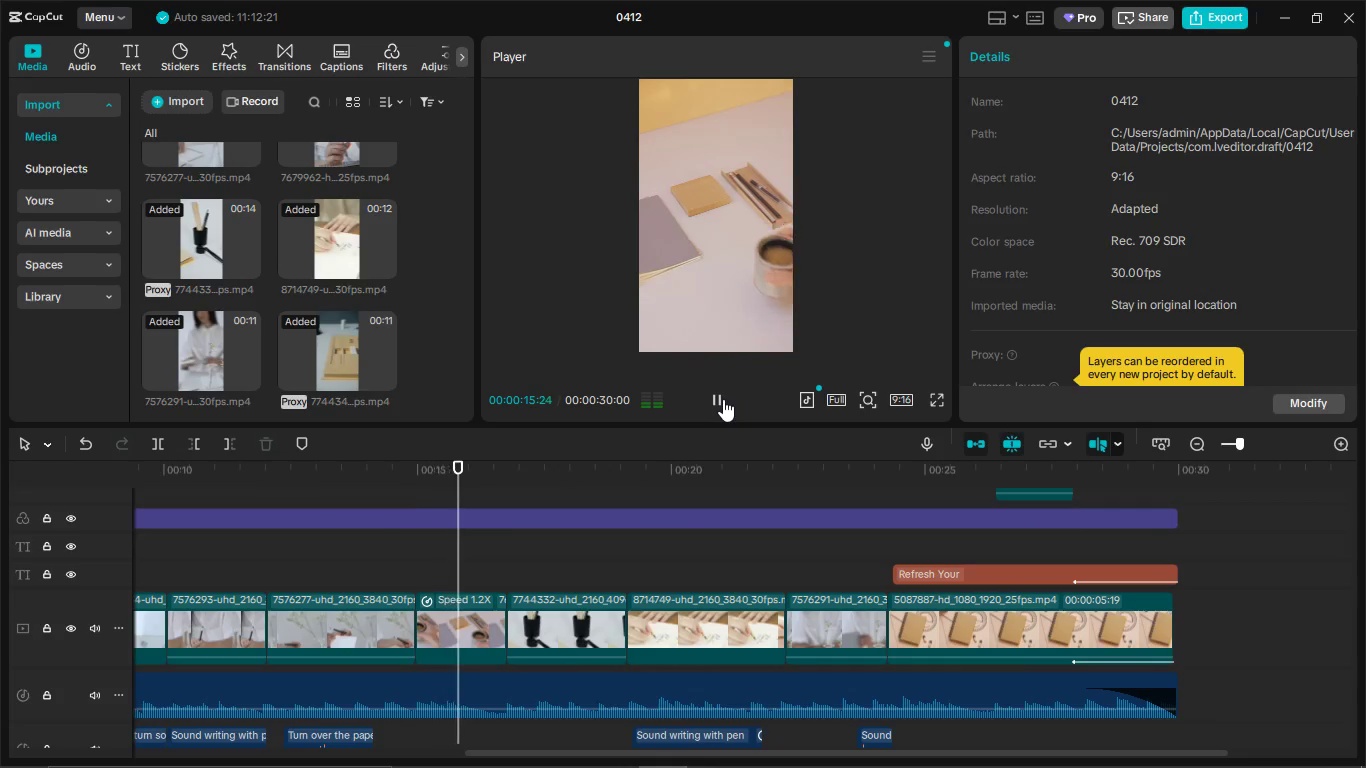 
left_click([939, 401])
 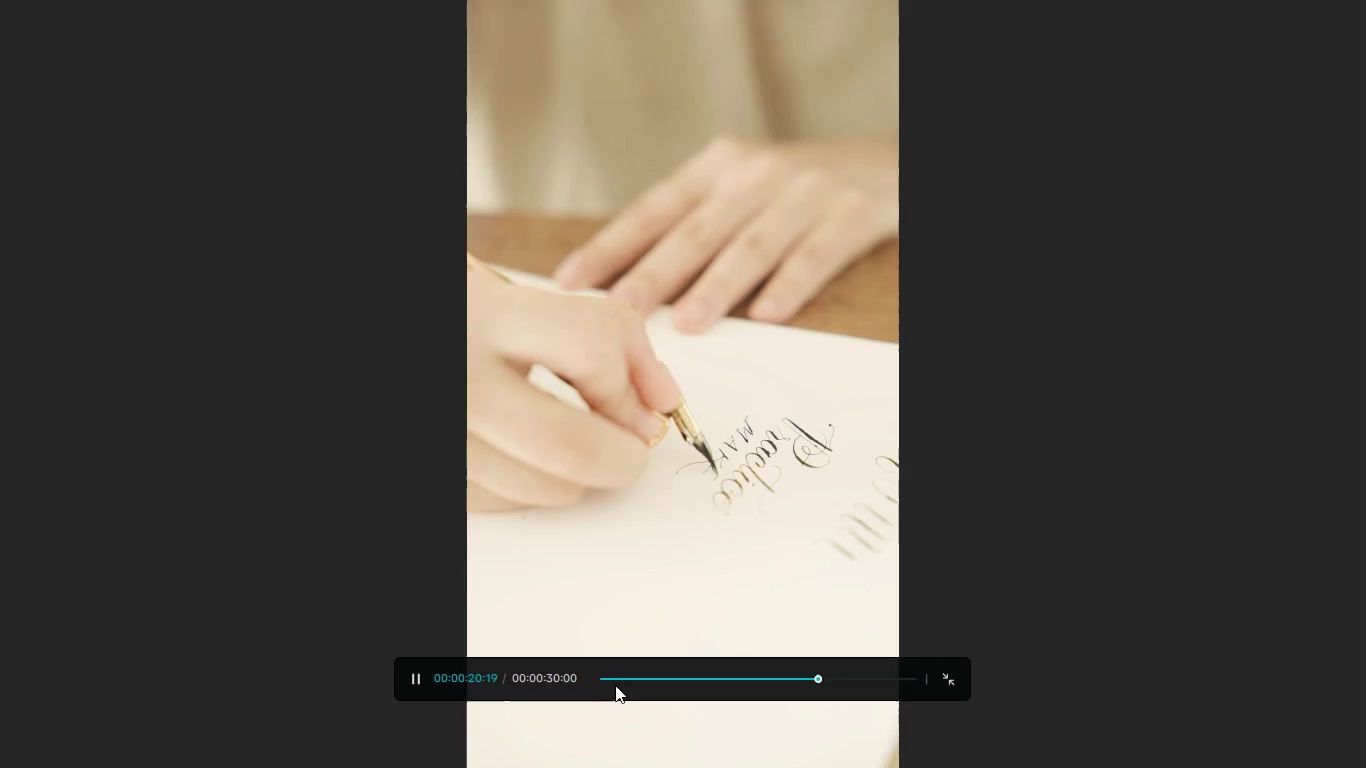 
left_click_drag(start_coordinate=[617, 682], to_coordinate=[533, 698])
 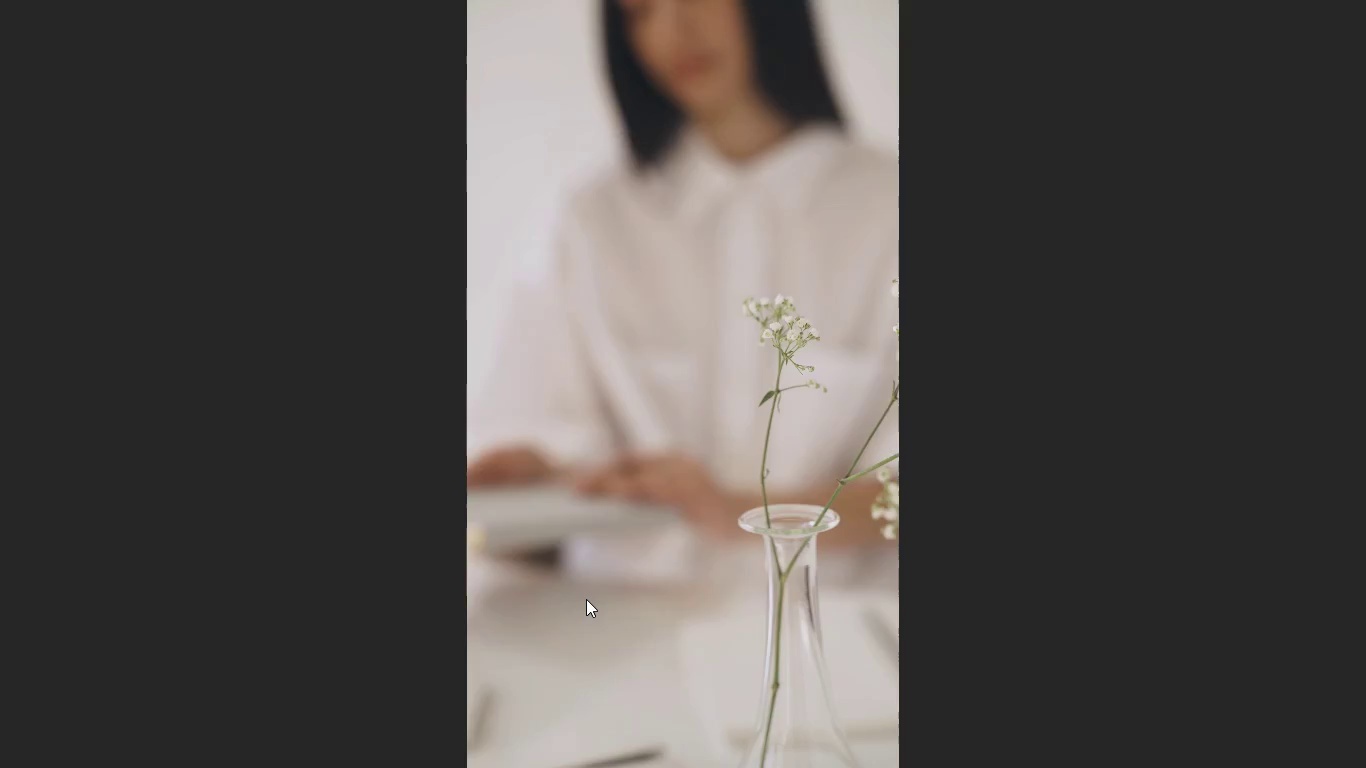 
wait(29.06)
 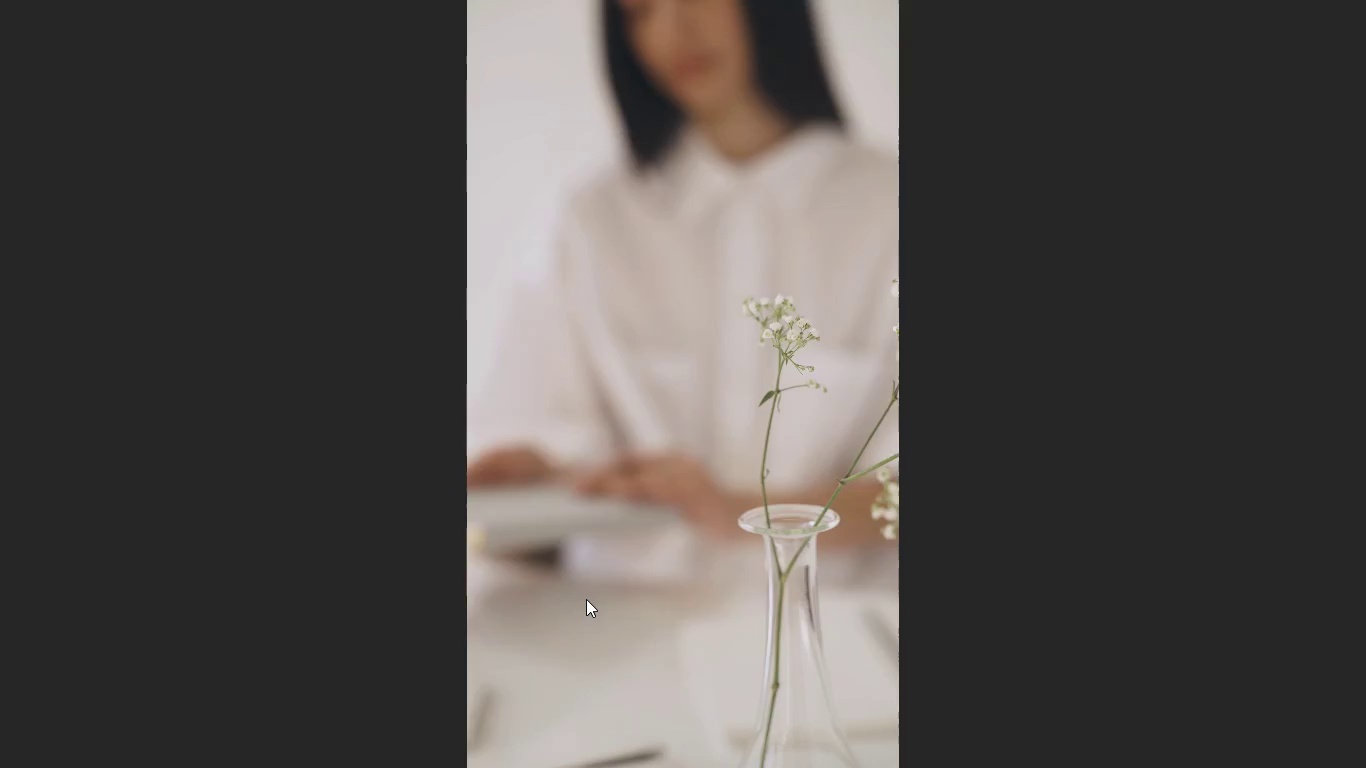 
key(Escape)
 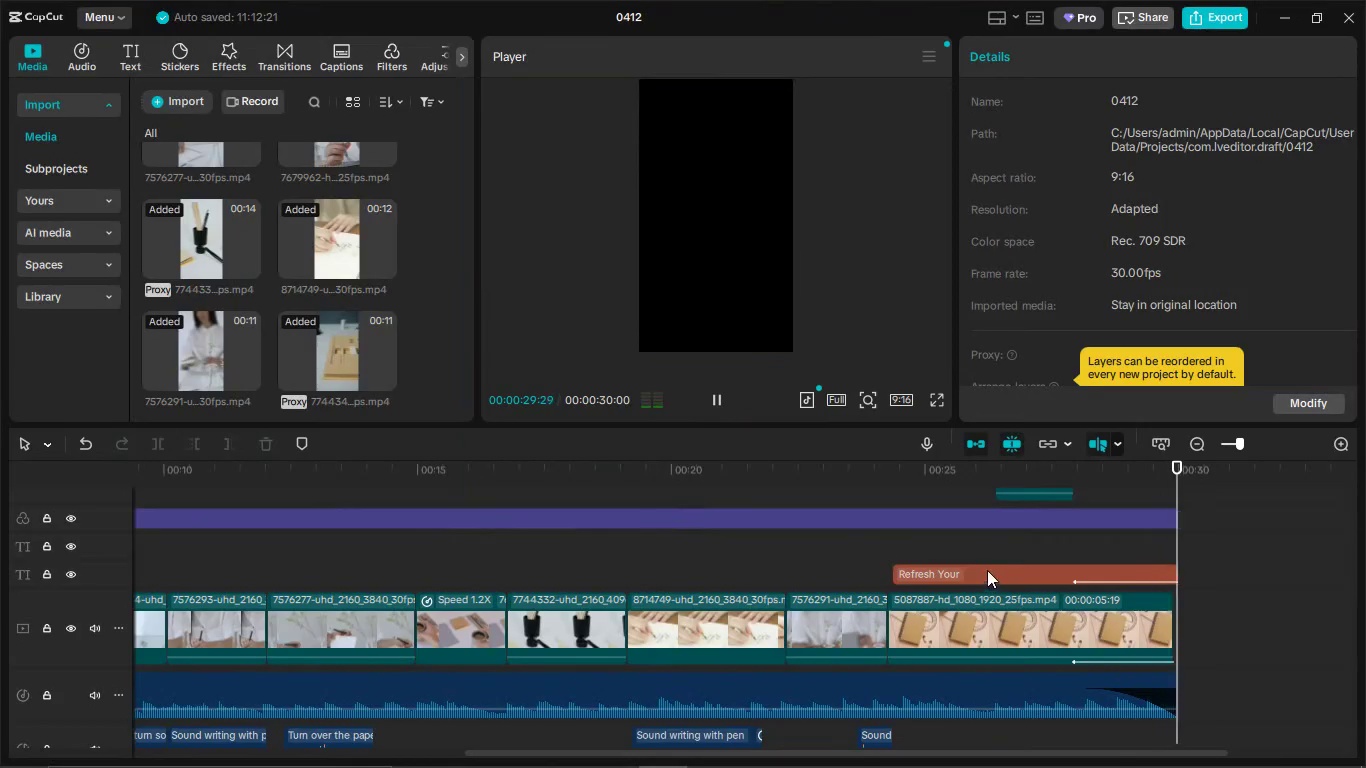 
scroll: coordinate [992, 551], scroll_direction: up, amount: 1.0
 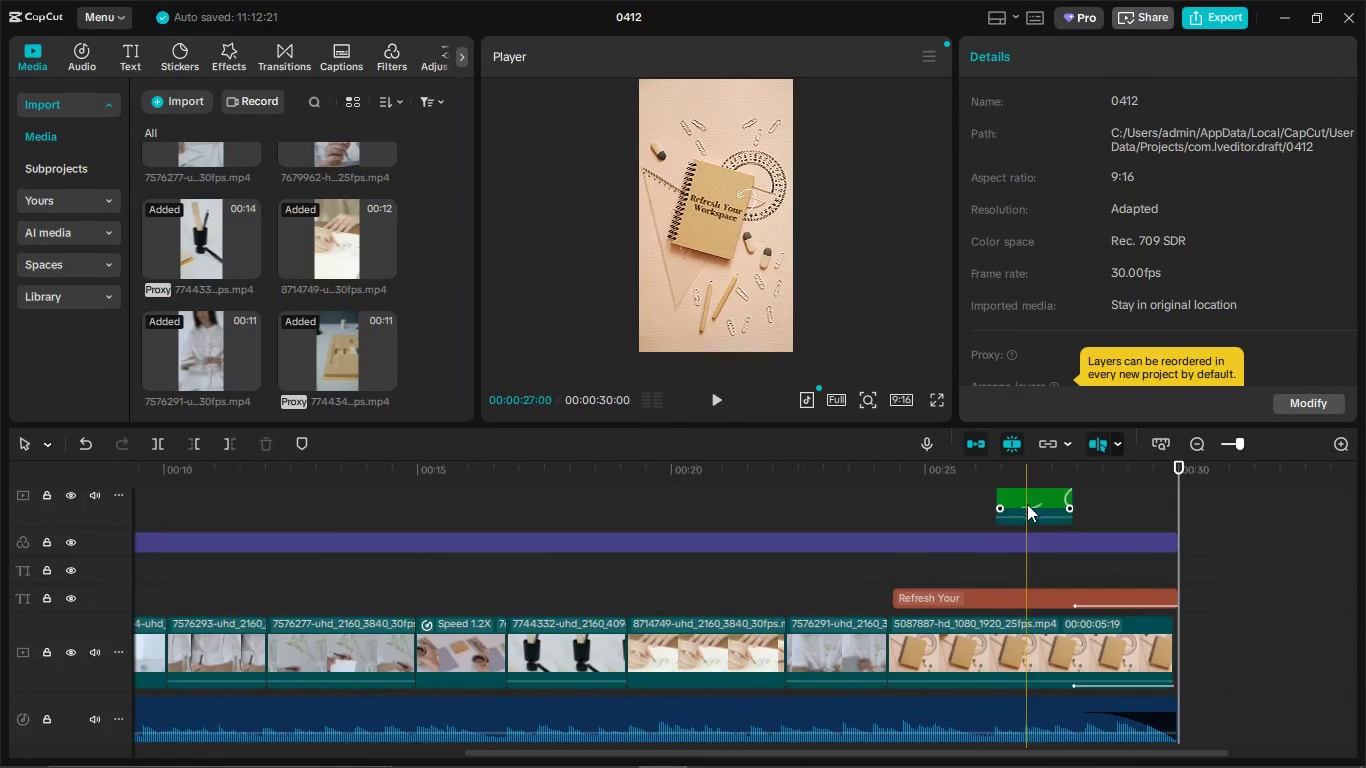 
left_click_drag(start_coordinate=[1027, 504], to_coordinate=[917, 511])
 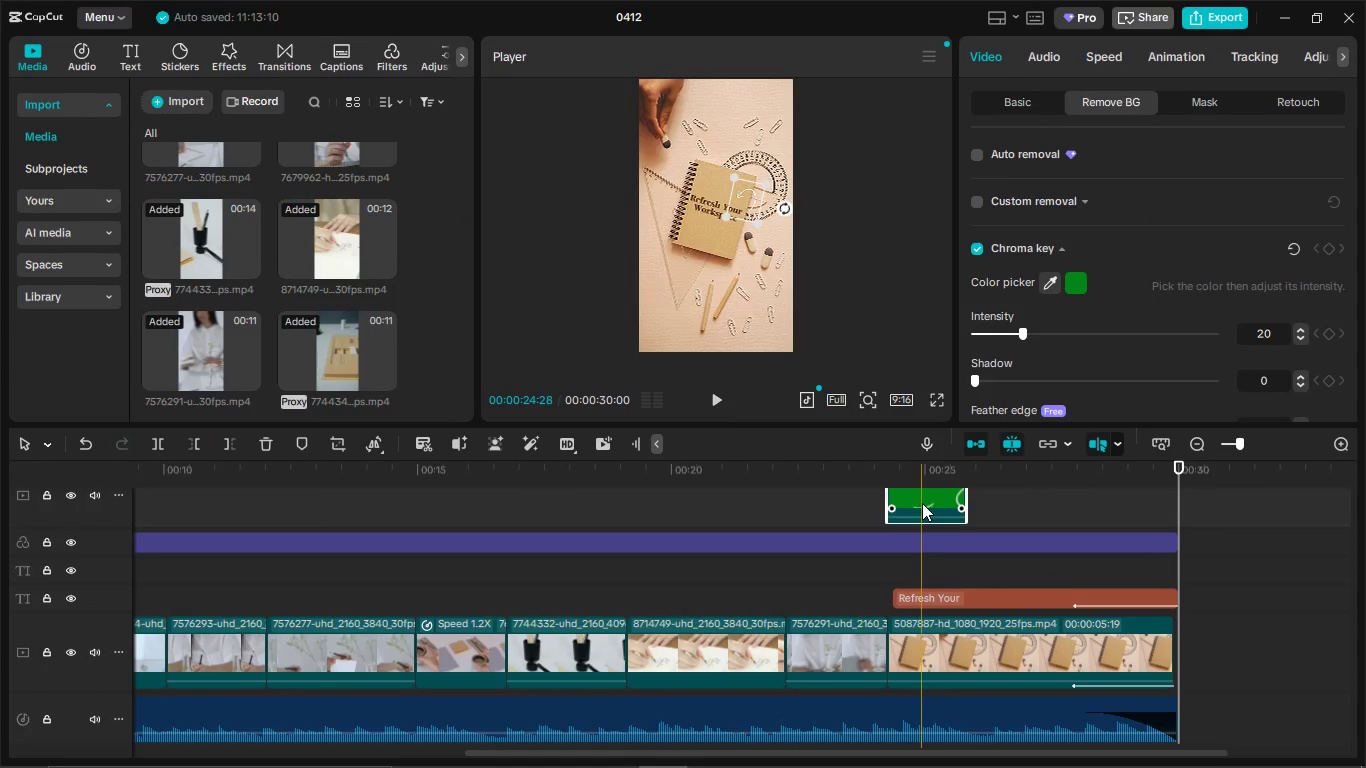 
key(Control+C)
 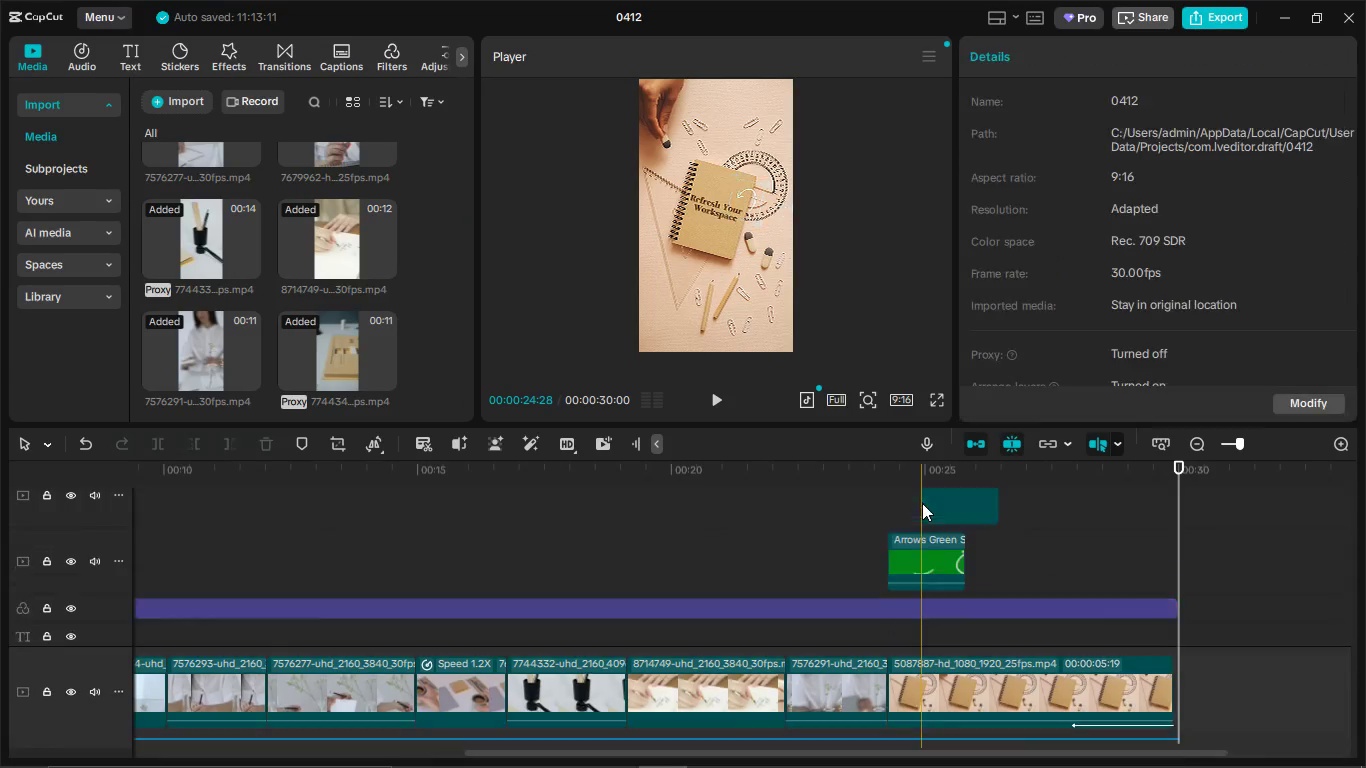 
key(Control+V)
 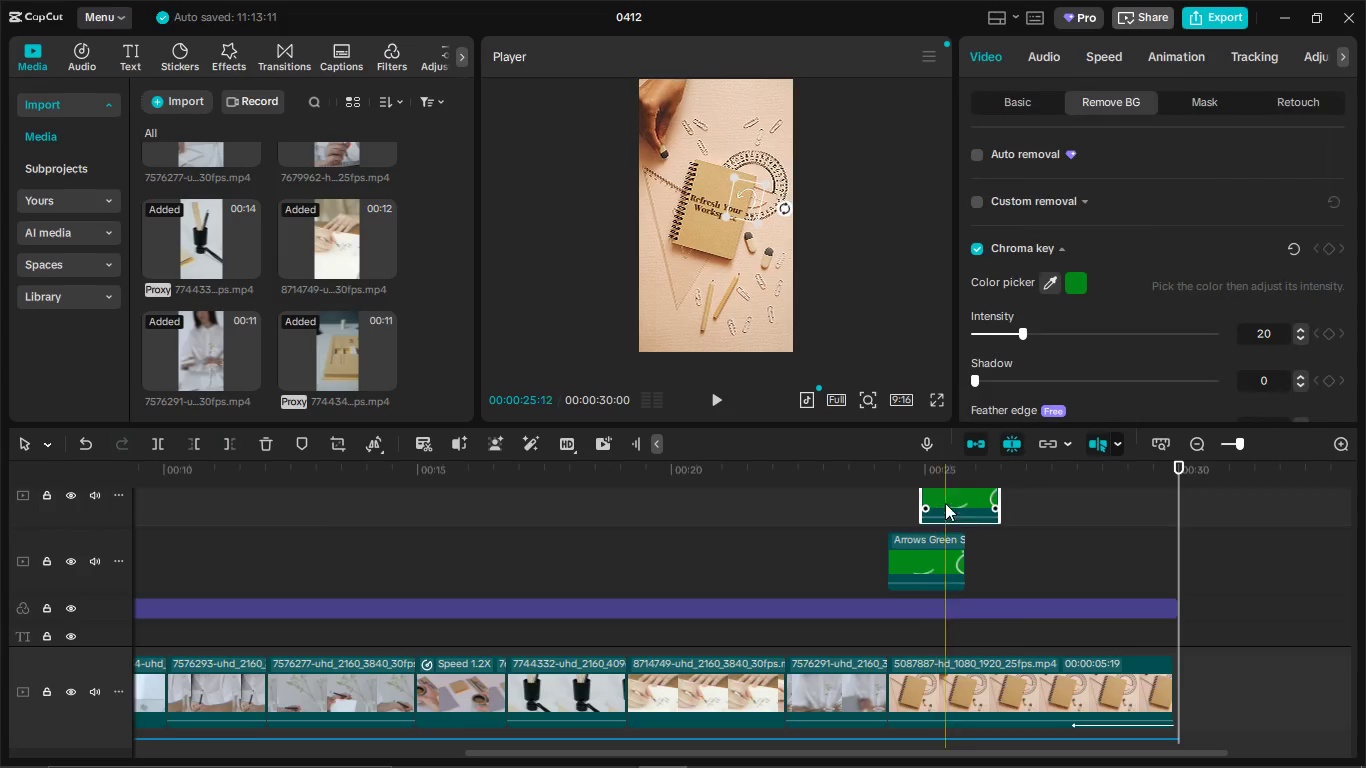 
left_click_drag(start_coordinate=[945, 503], to_coordinate=[985, 569])
 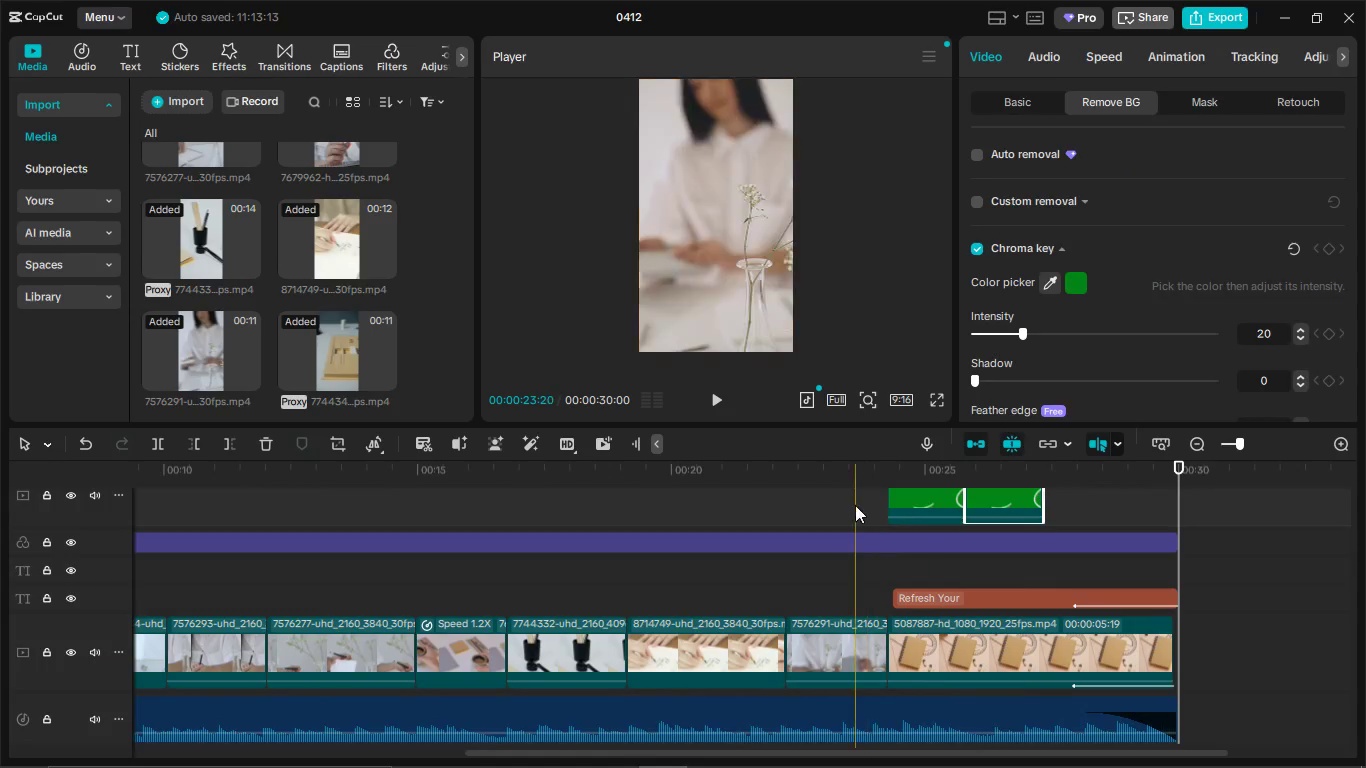 
left_click([855, 504])
 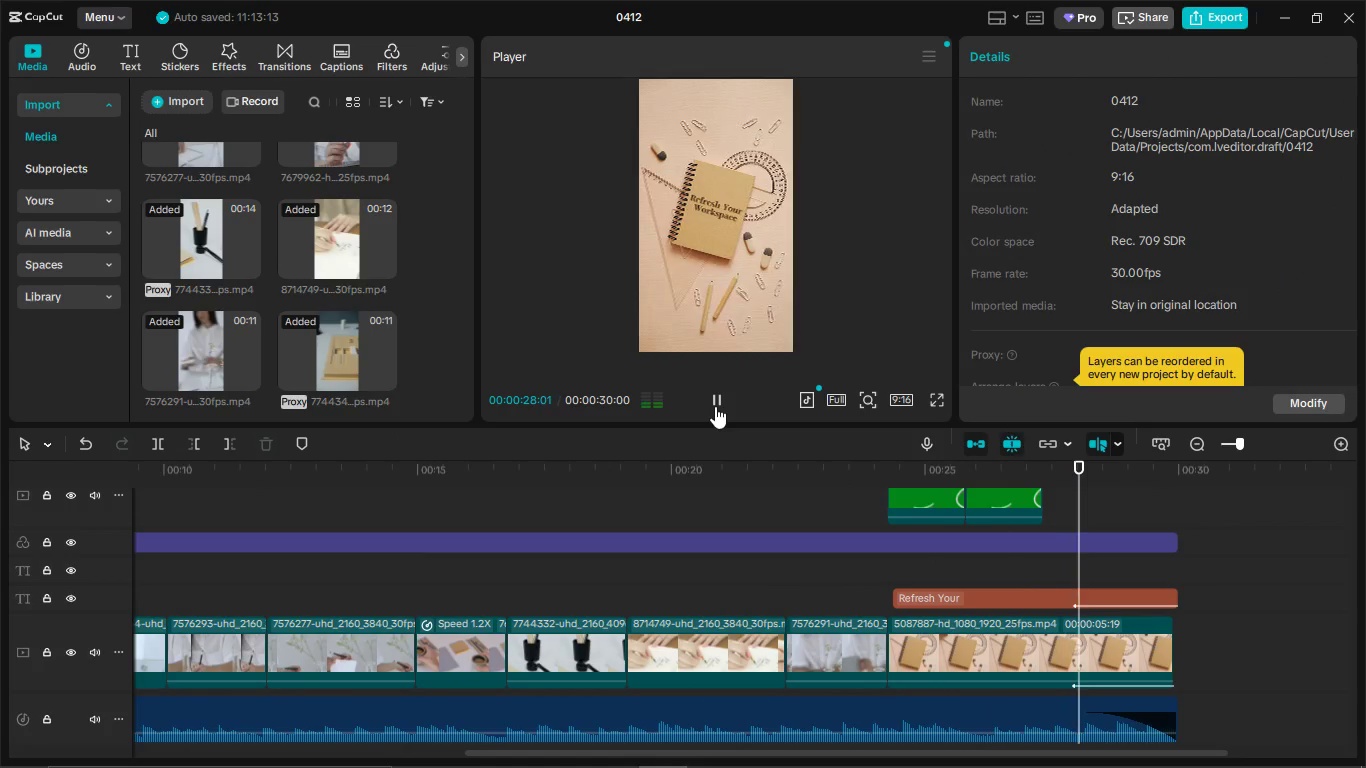 
wait(7.58)
 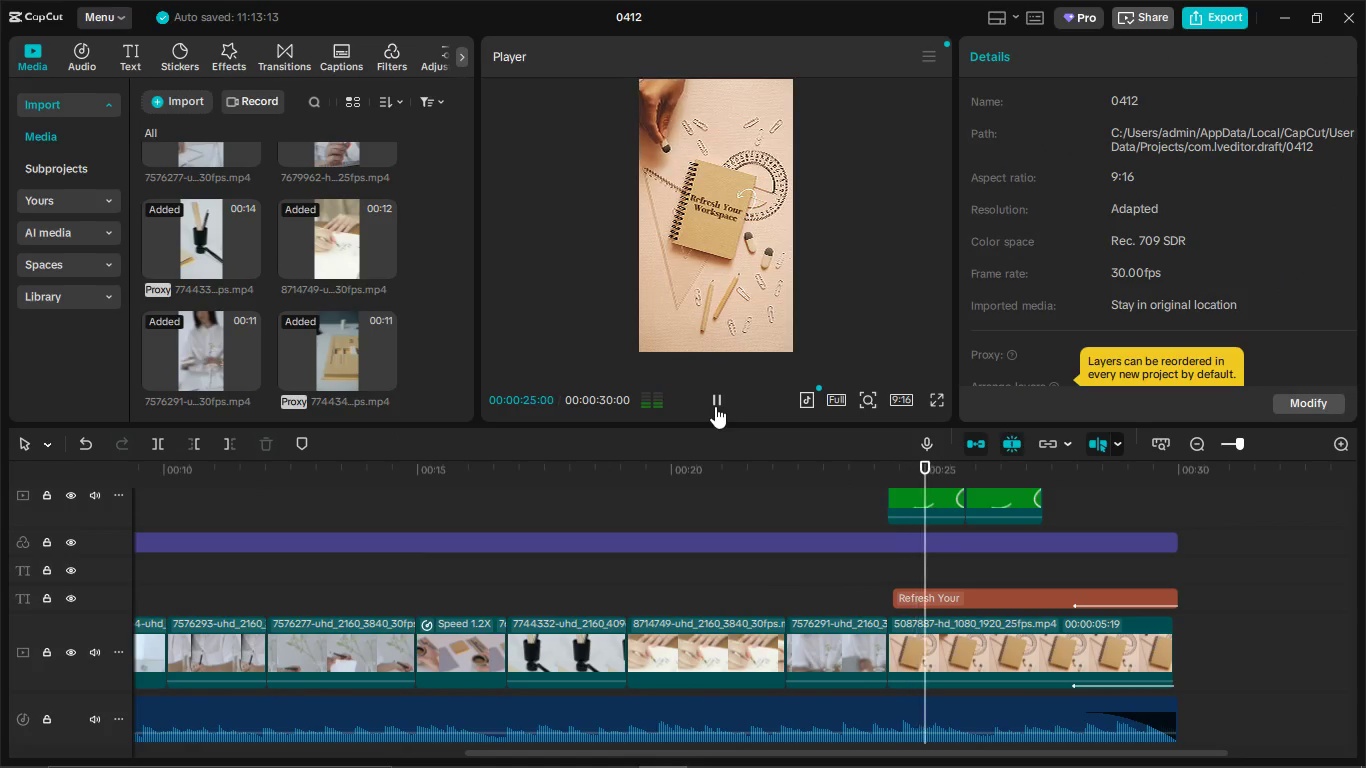 
scroll: coordinate [902, 623], scroll_direction: down, amount: 3.0
 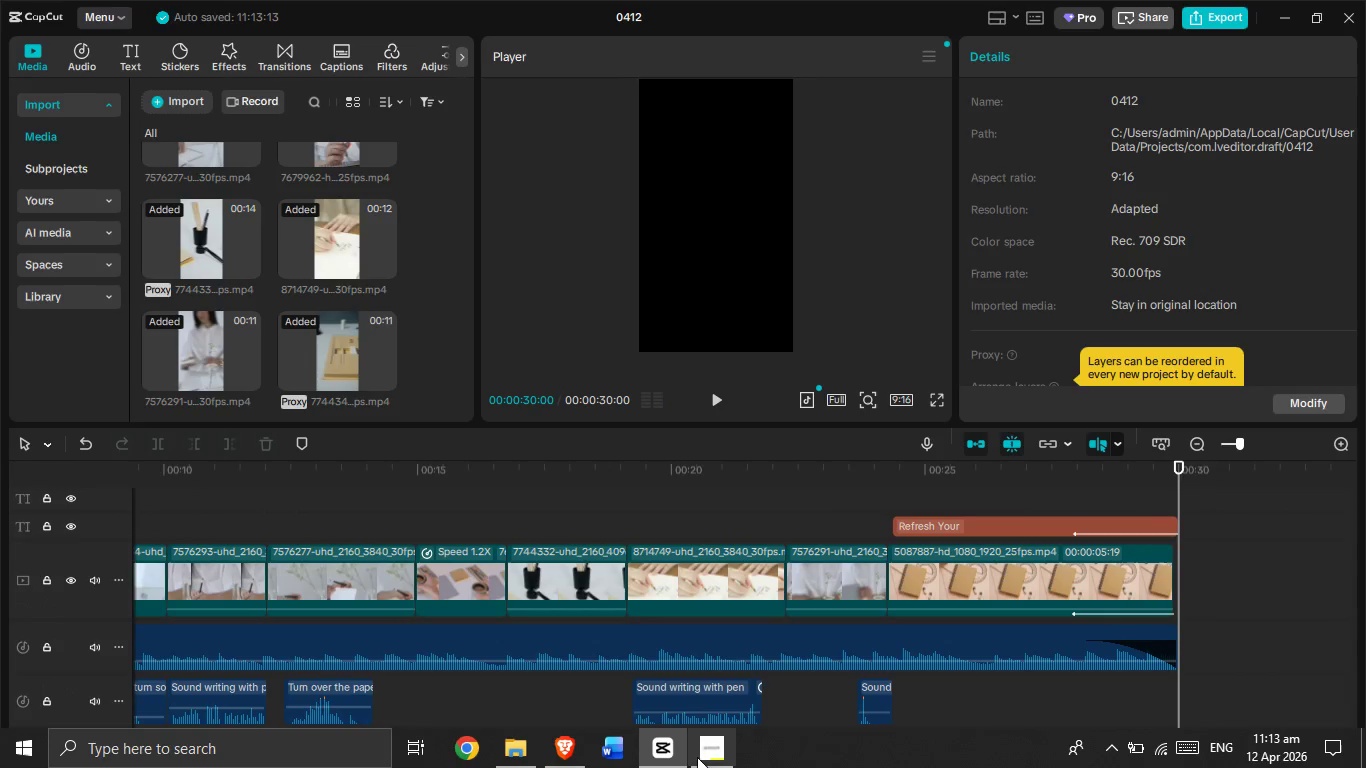 
left_click([688, 757])